 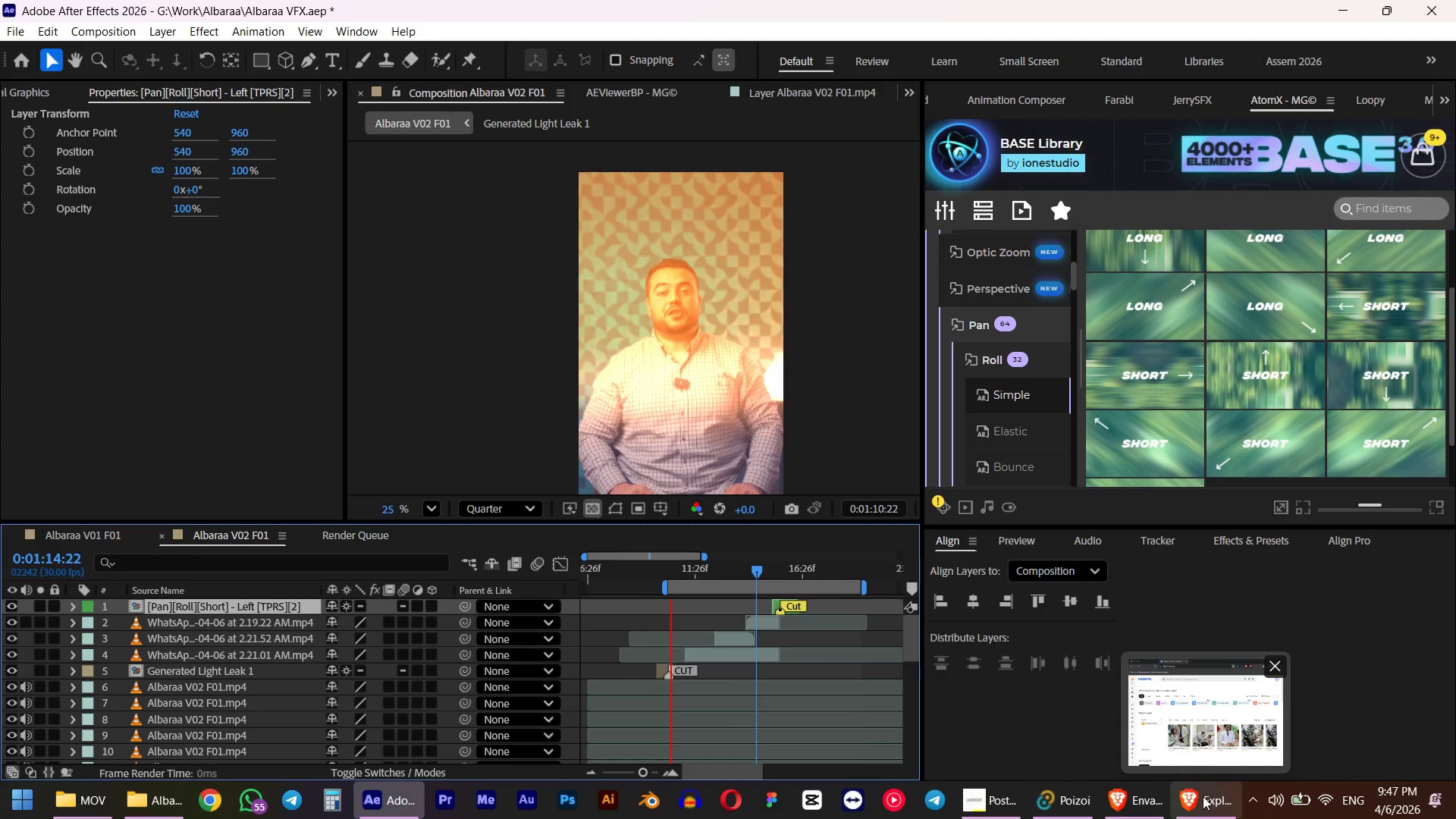 
left_click([1203, 800])
 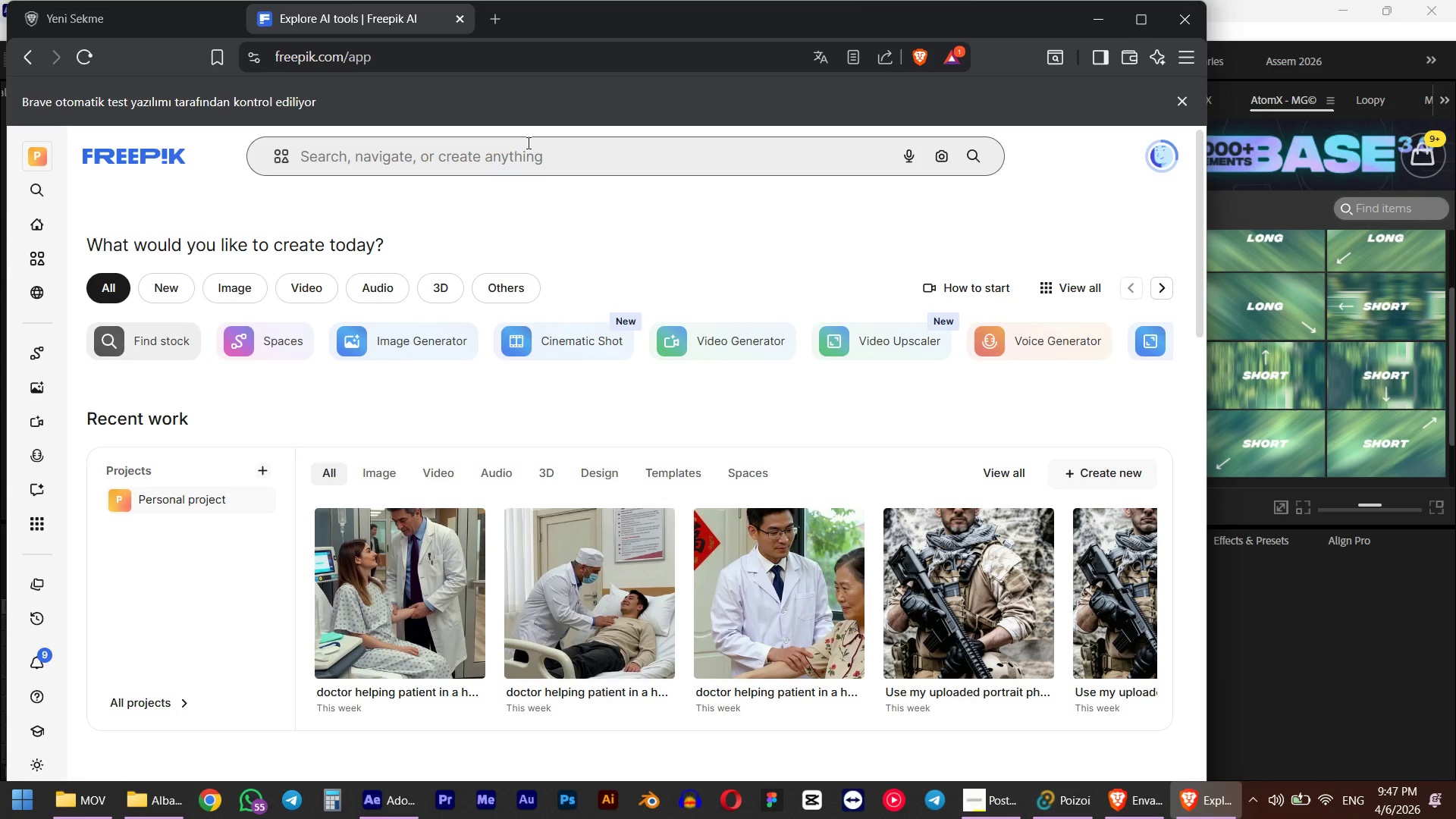 
wait(18.61)
 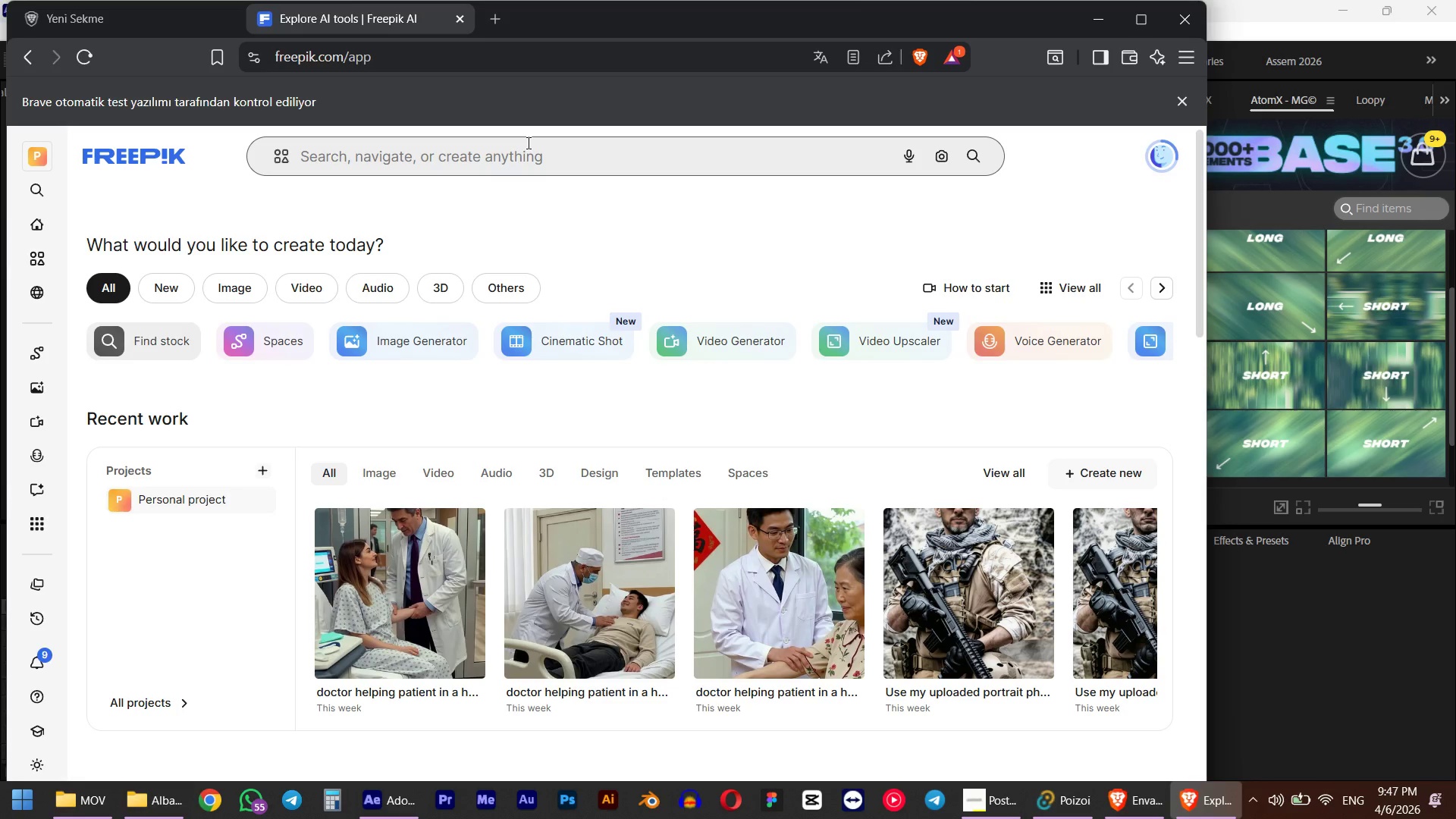 
left_click([422, 152])
 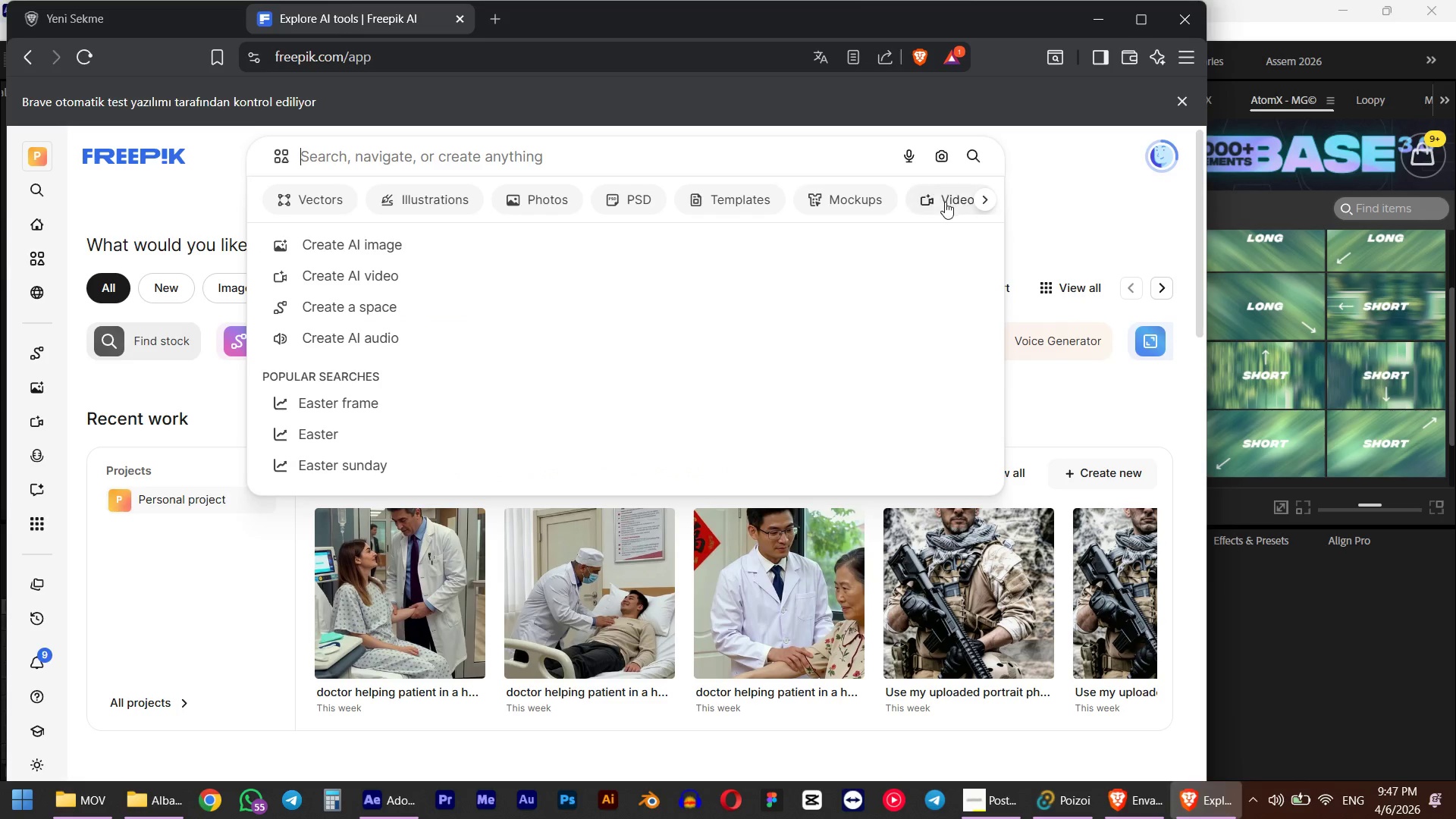 
left_click([426, 161])
 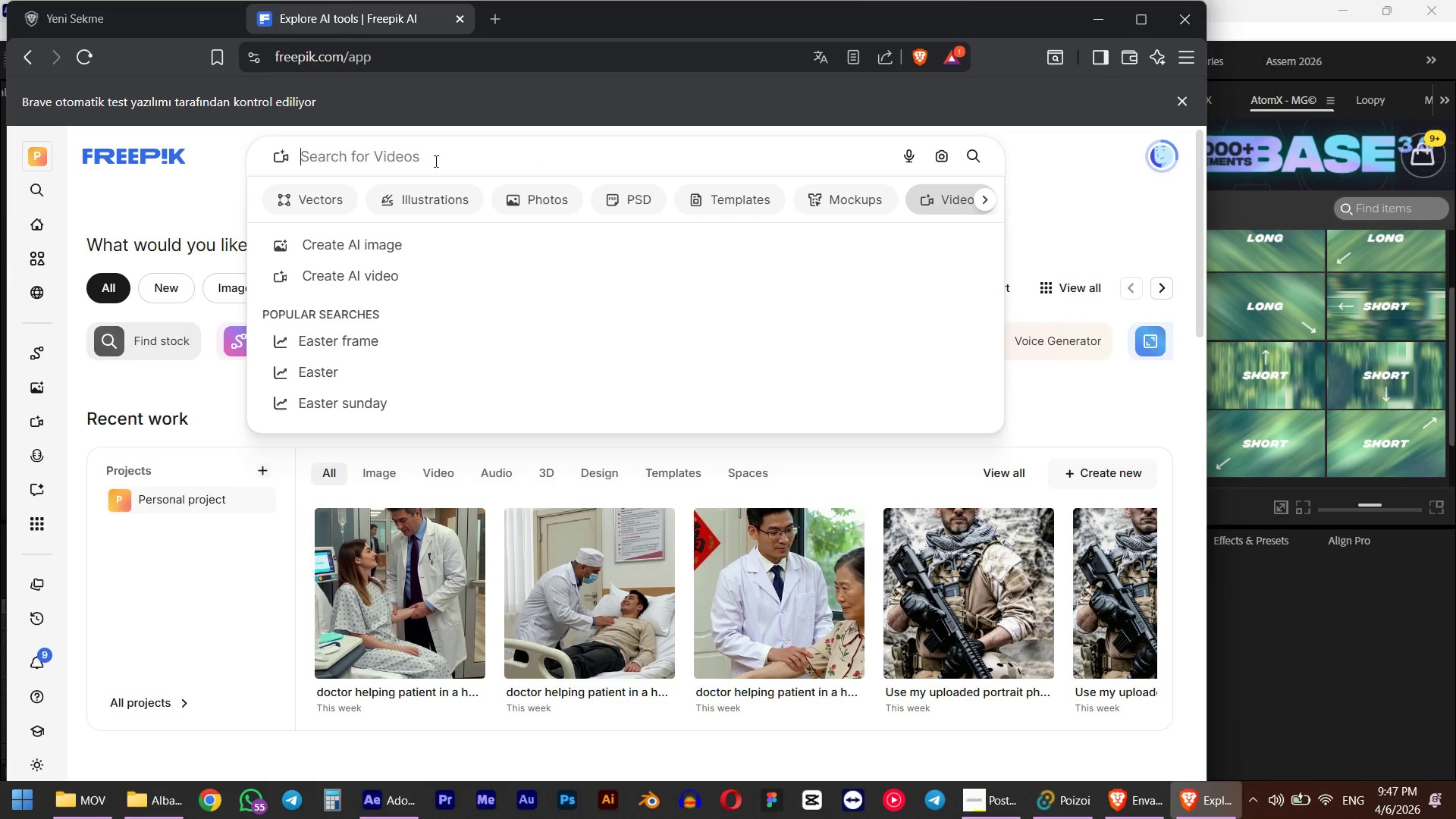 
type(logistics)
key(NumpadEnter)
 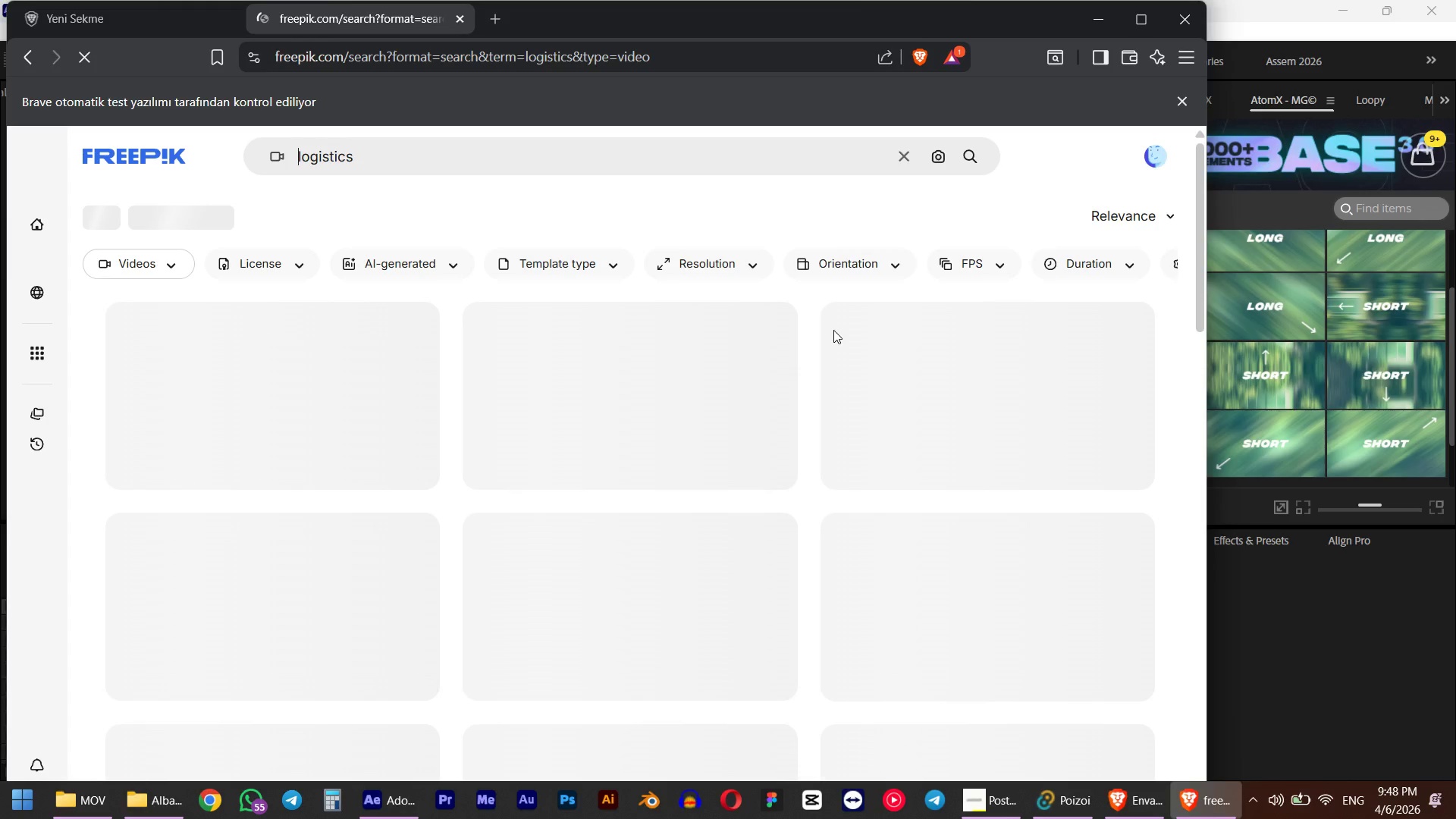 
left_click([1266, 0])
 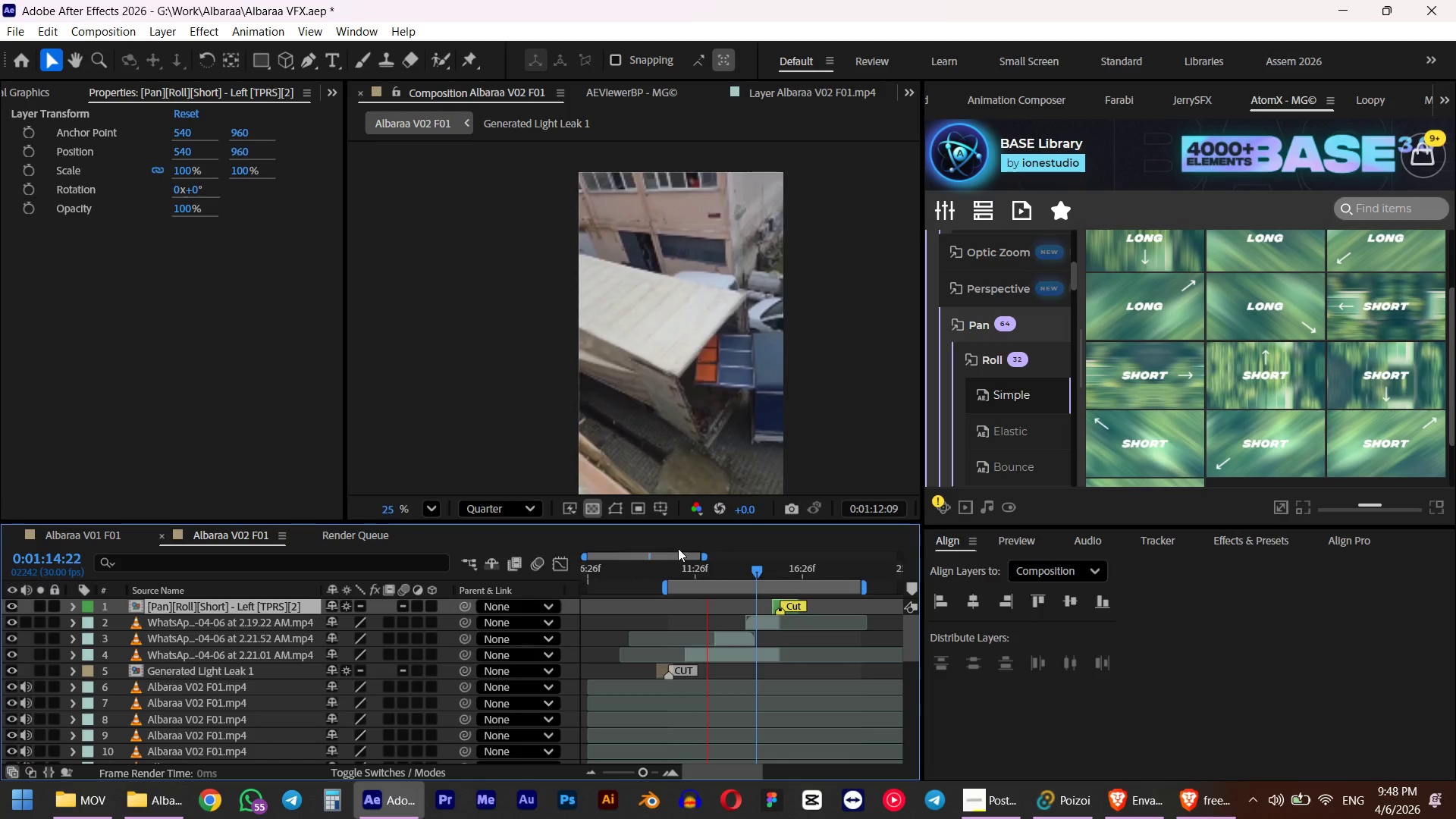 
key(Space)
 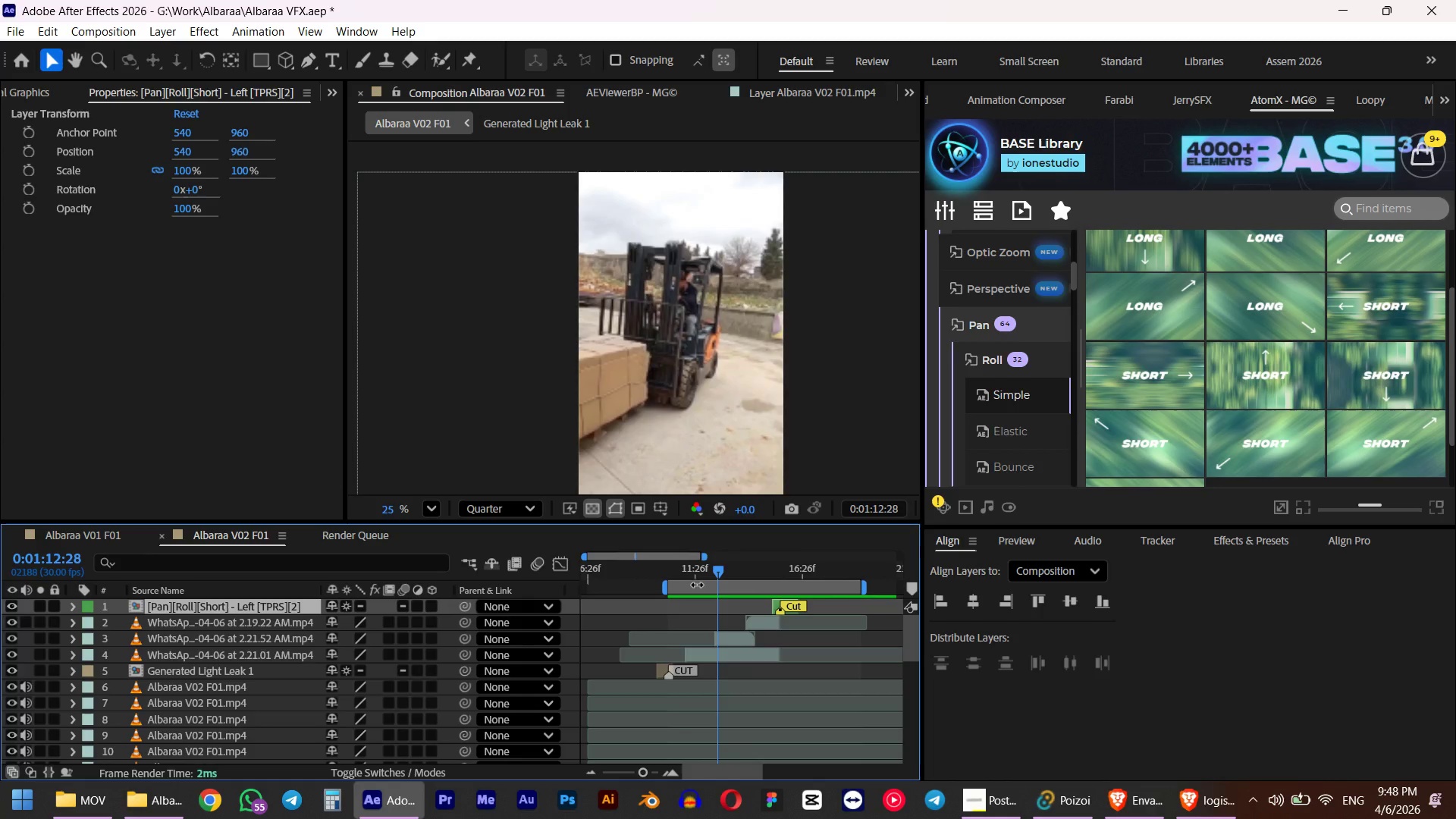 
key(Numpad0)
 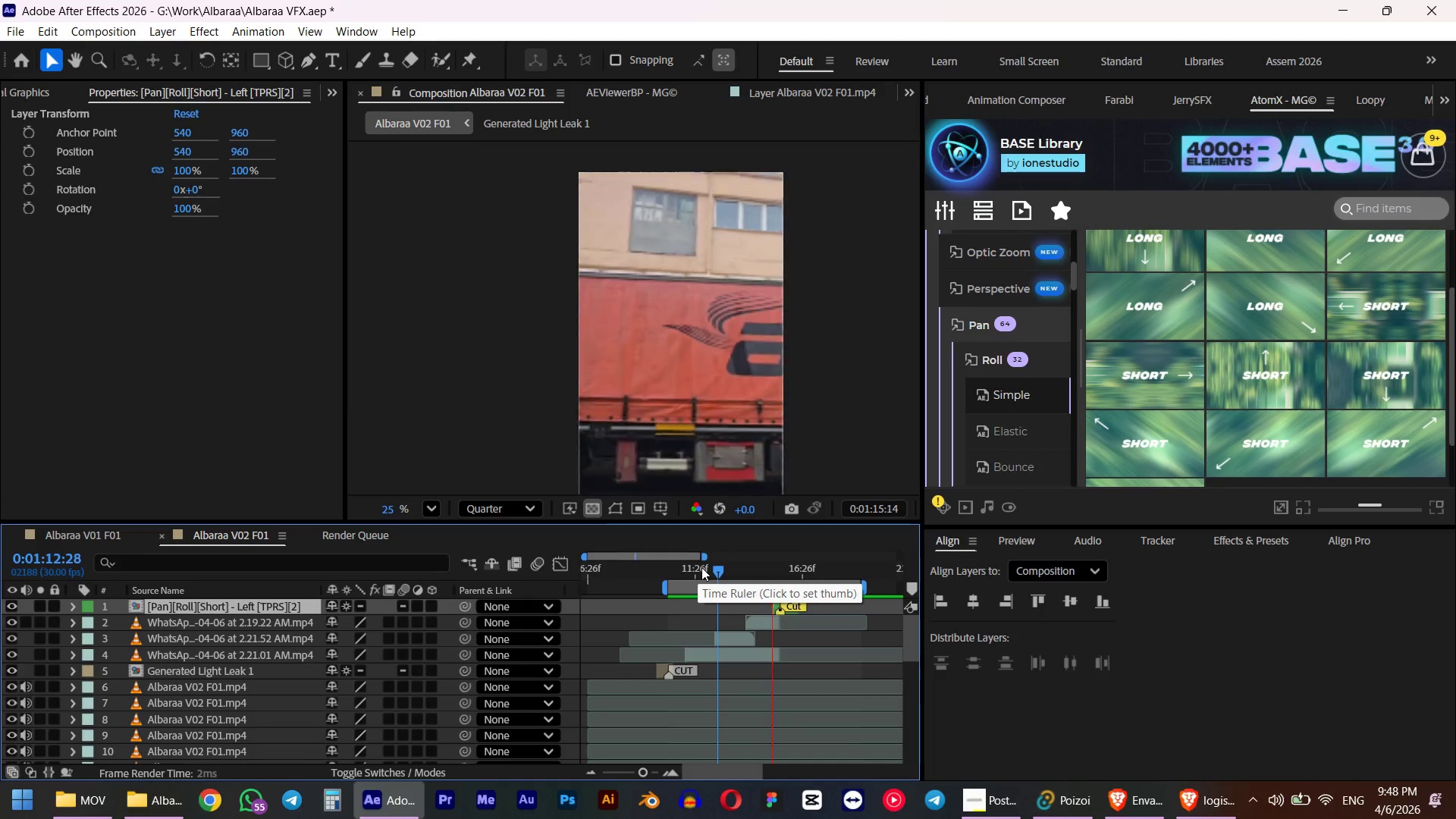 
wait(6.84)
 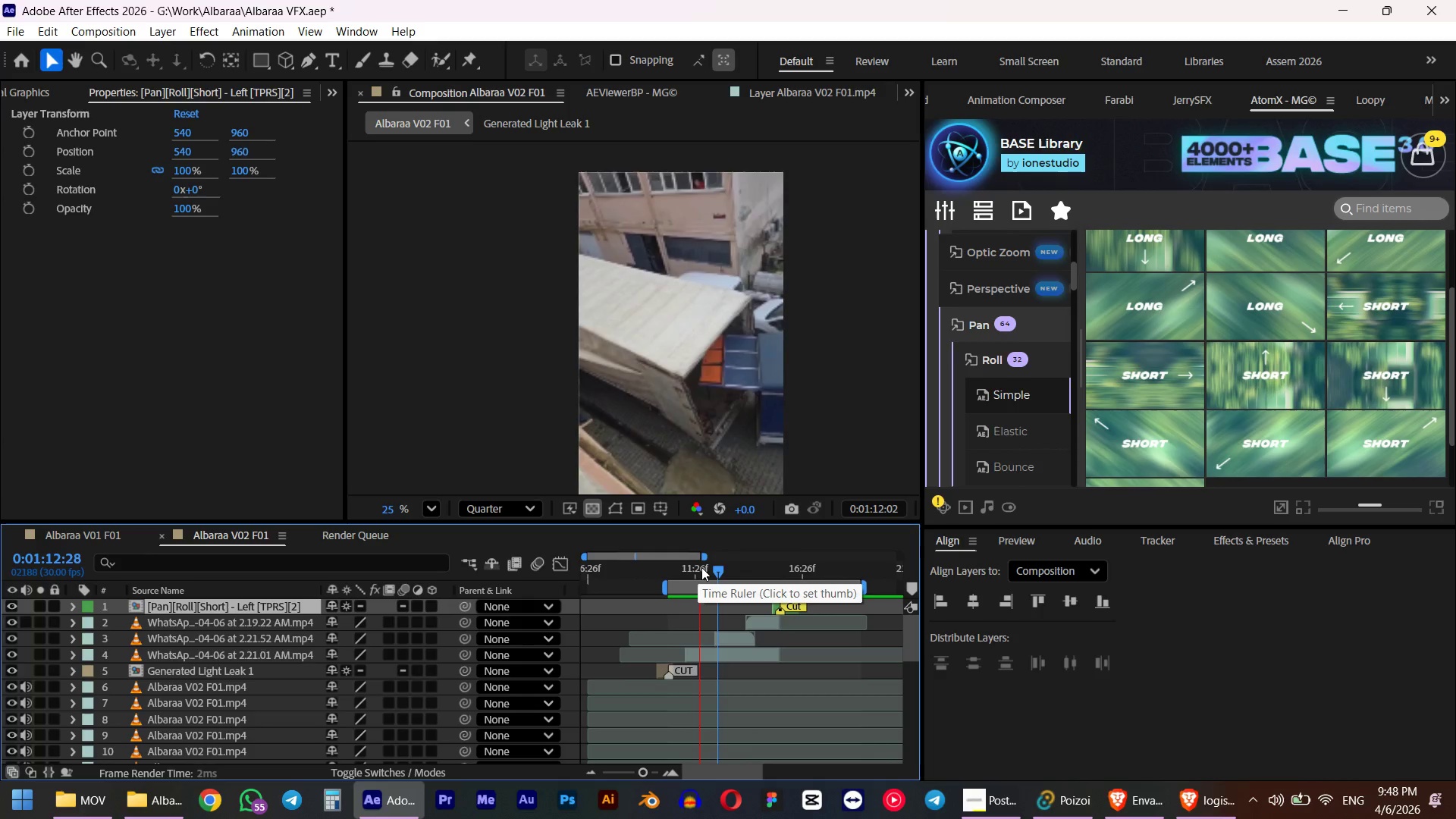 
key(Space)
 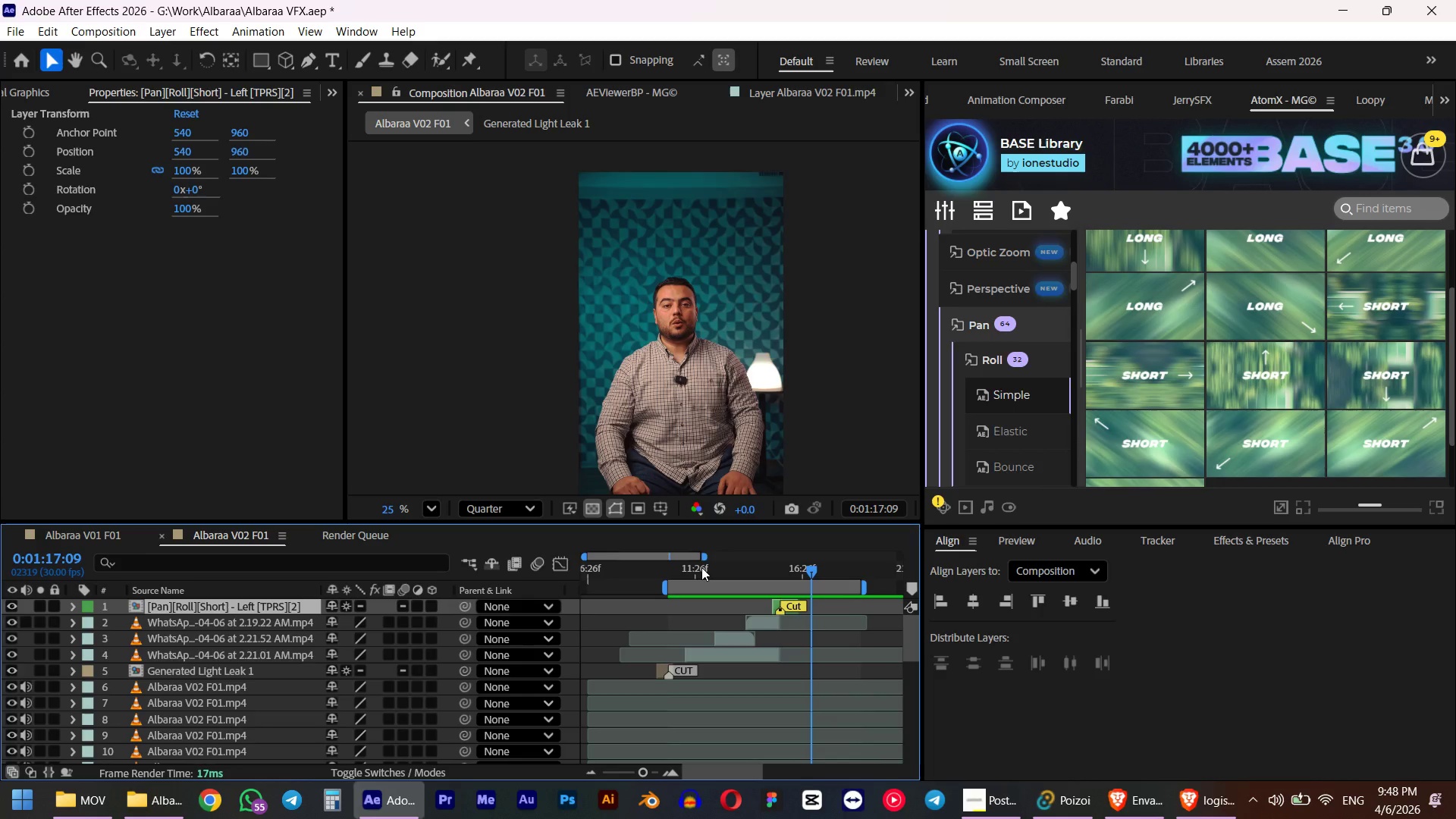 
key(Alt+AltLeft)
 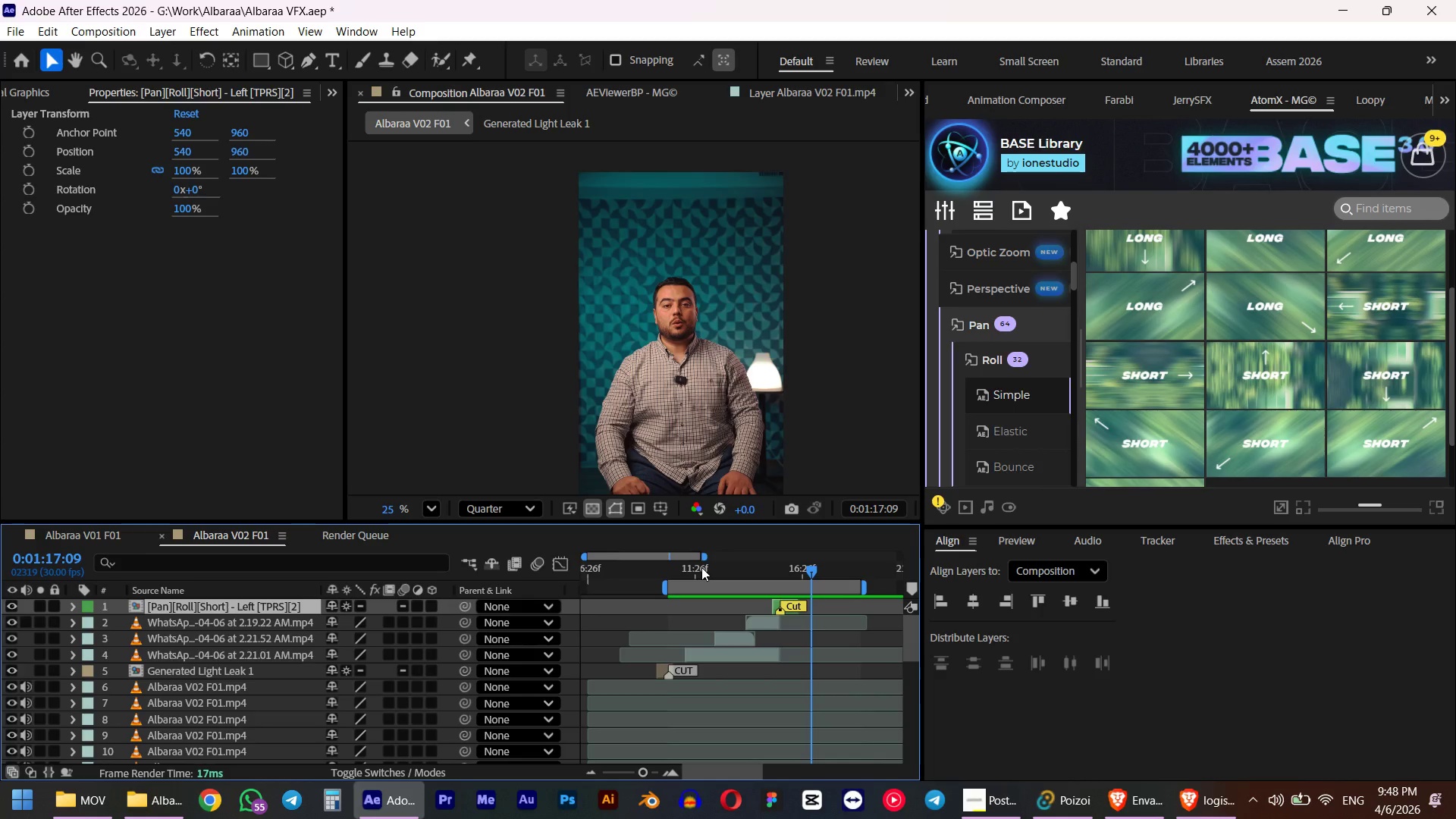 
key(Alt+Tab)
 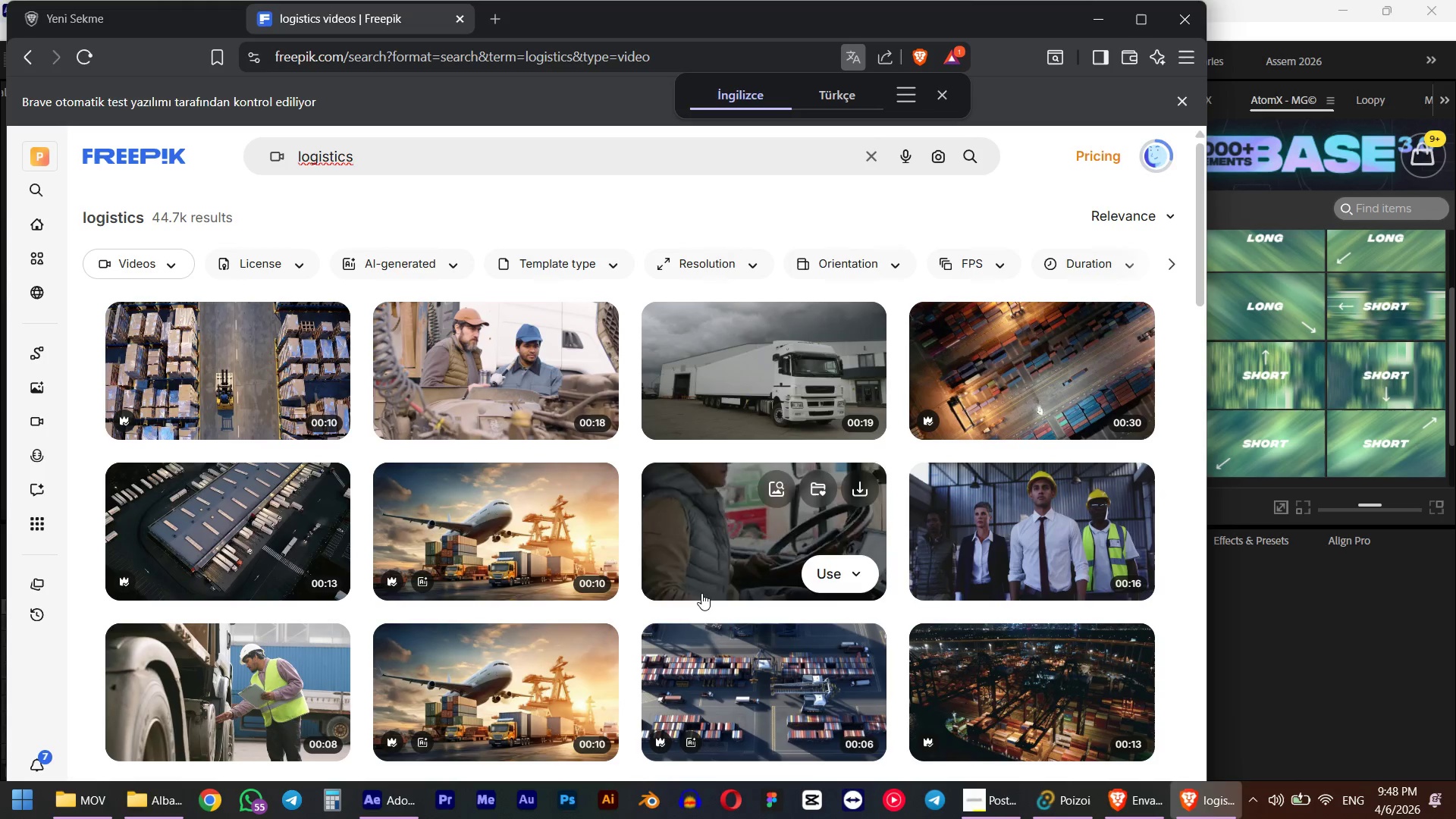 
wait(5.81)
 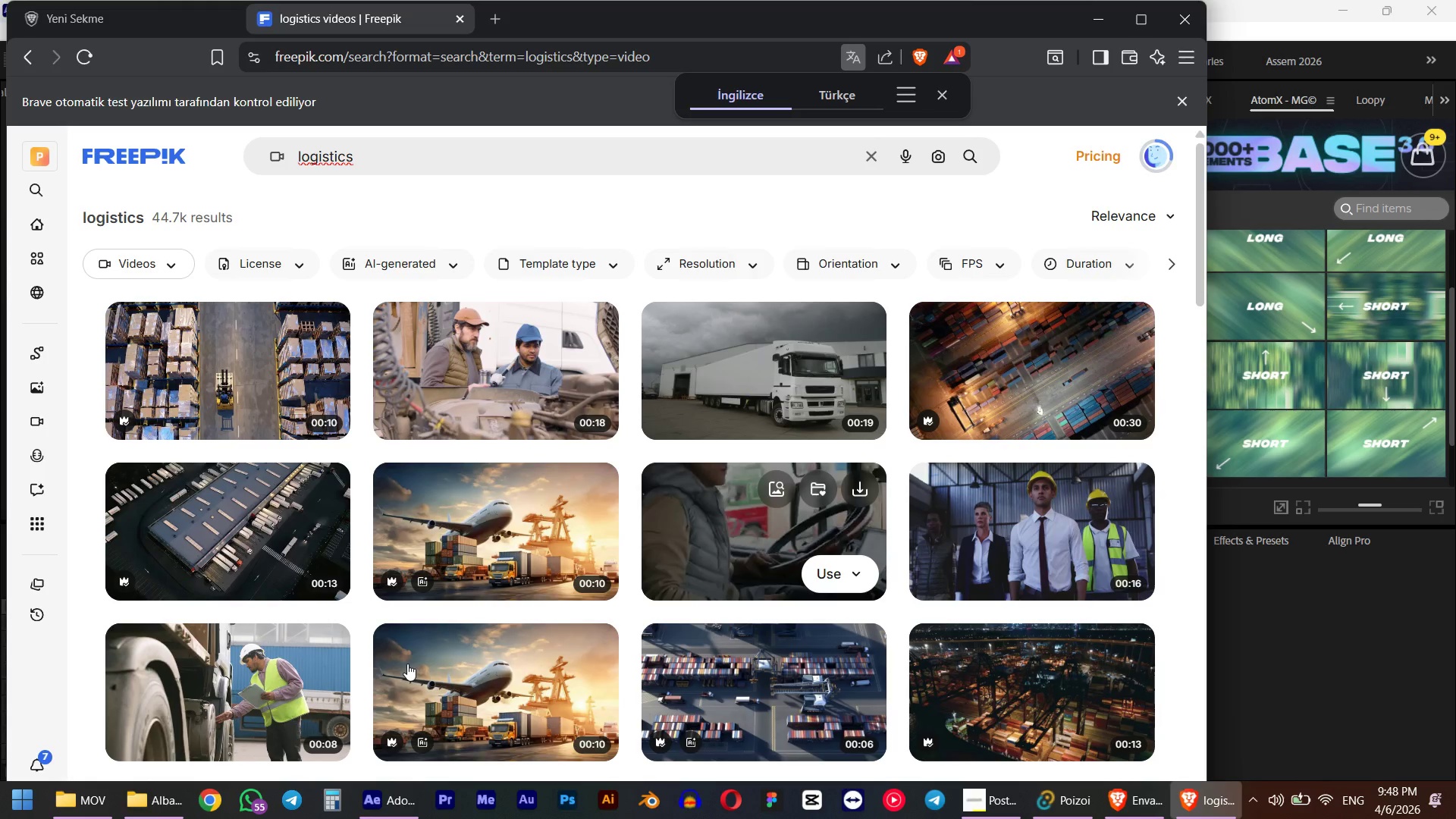 
scroll: coordinate [223, 355], scroll_direction: down, amount: 8.0
 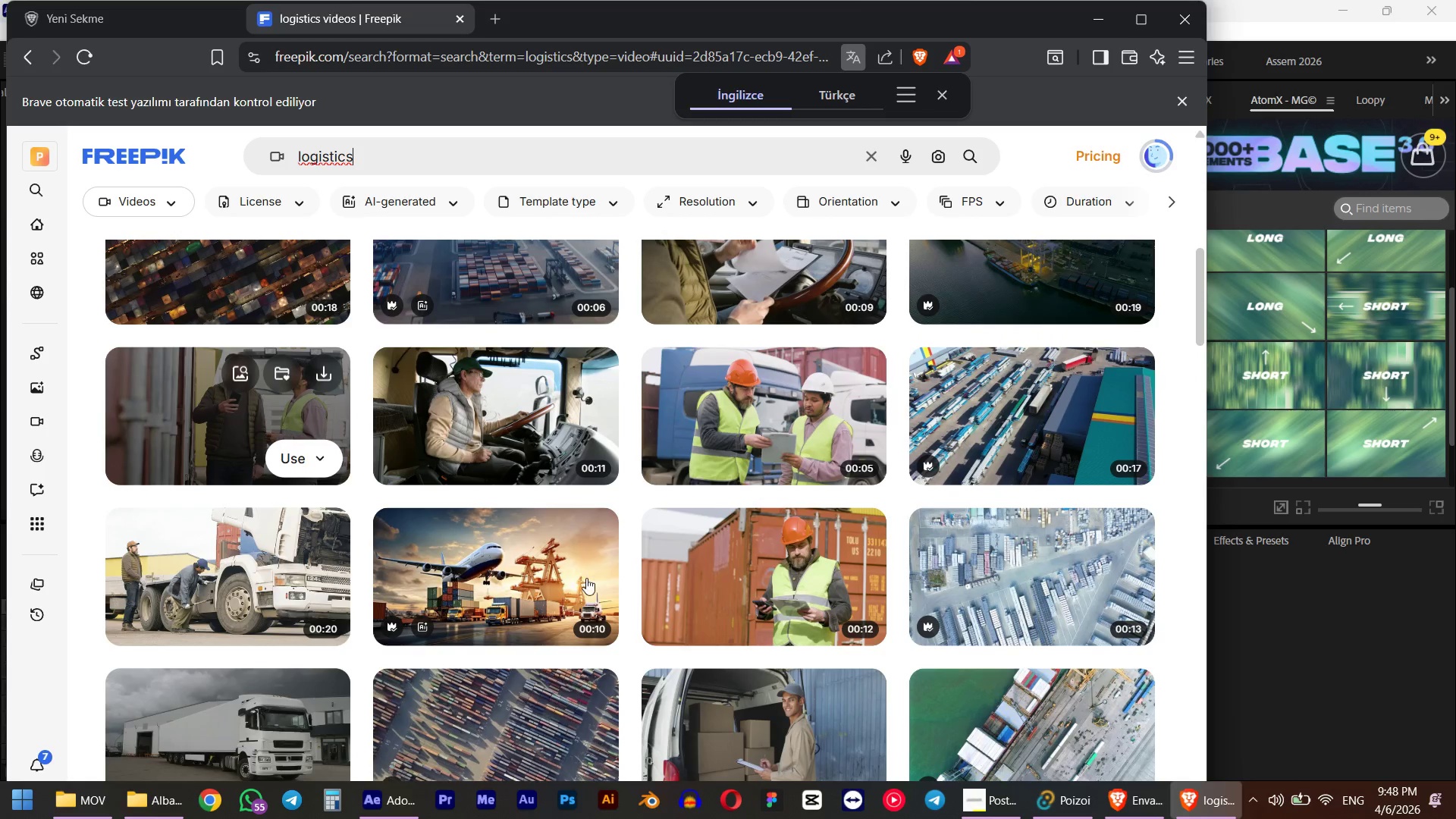 
mouse_move([828, 597])
 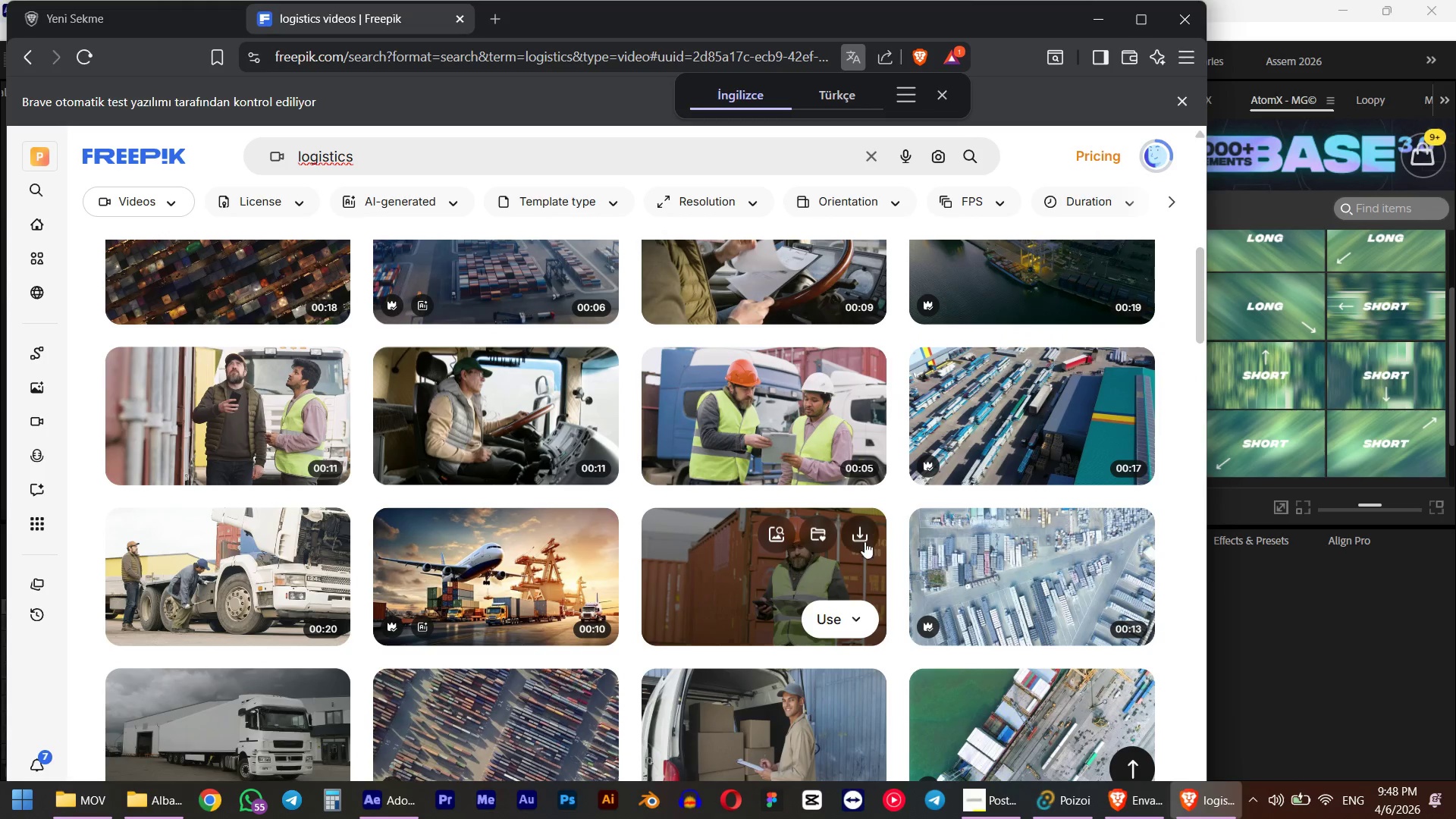 
left_click([864, 533])
 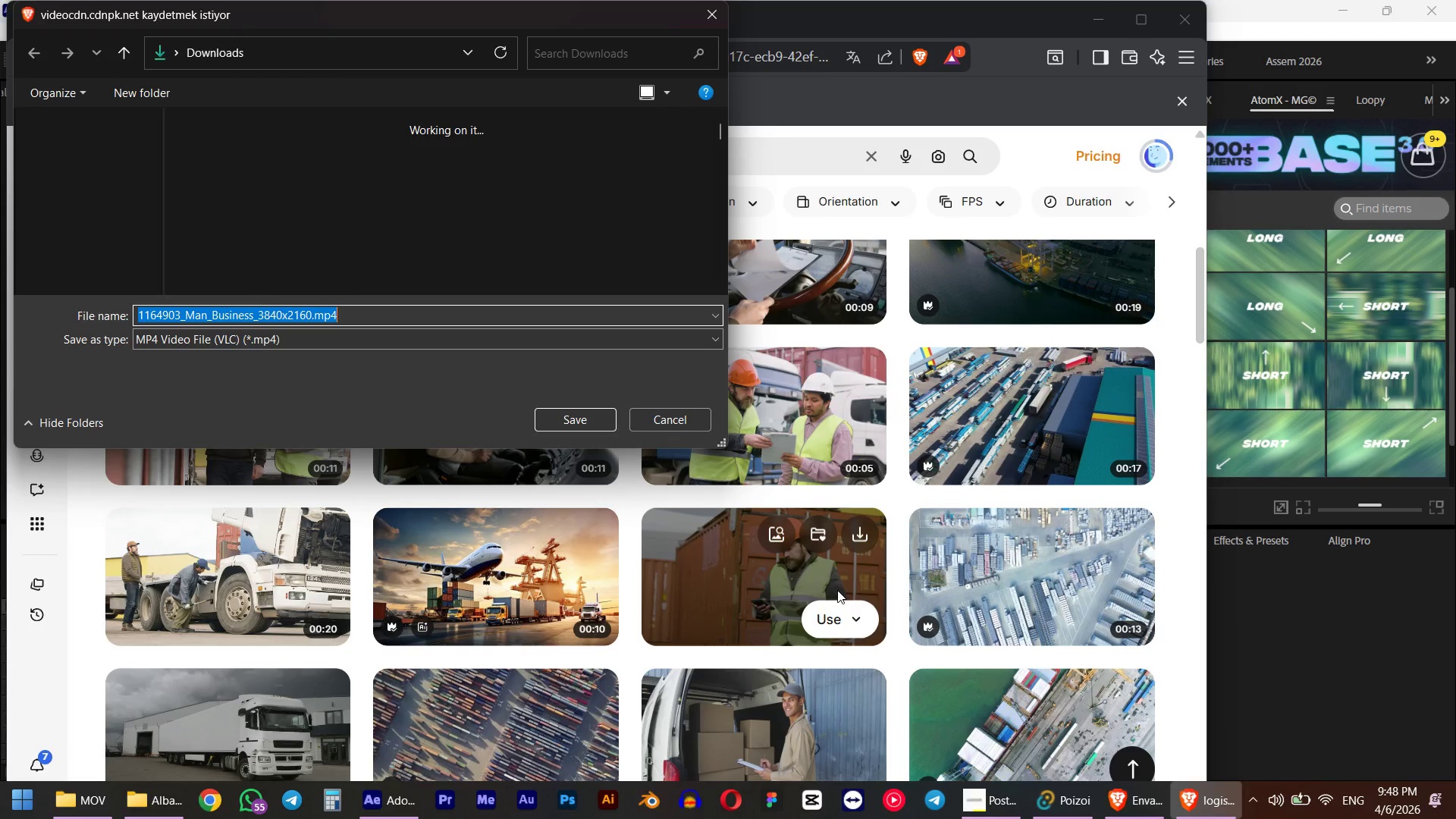 
left_click([581, 415])
 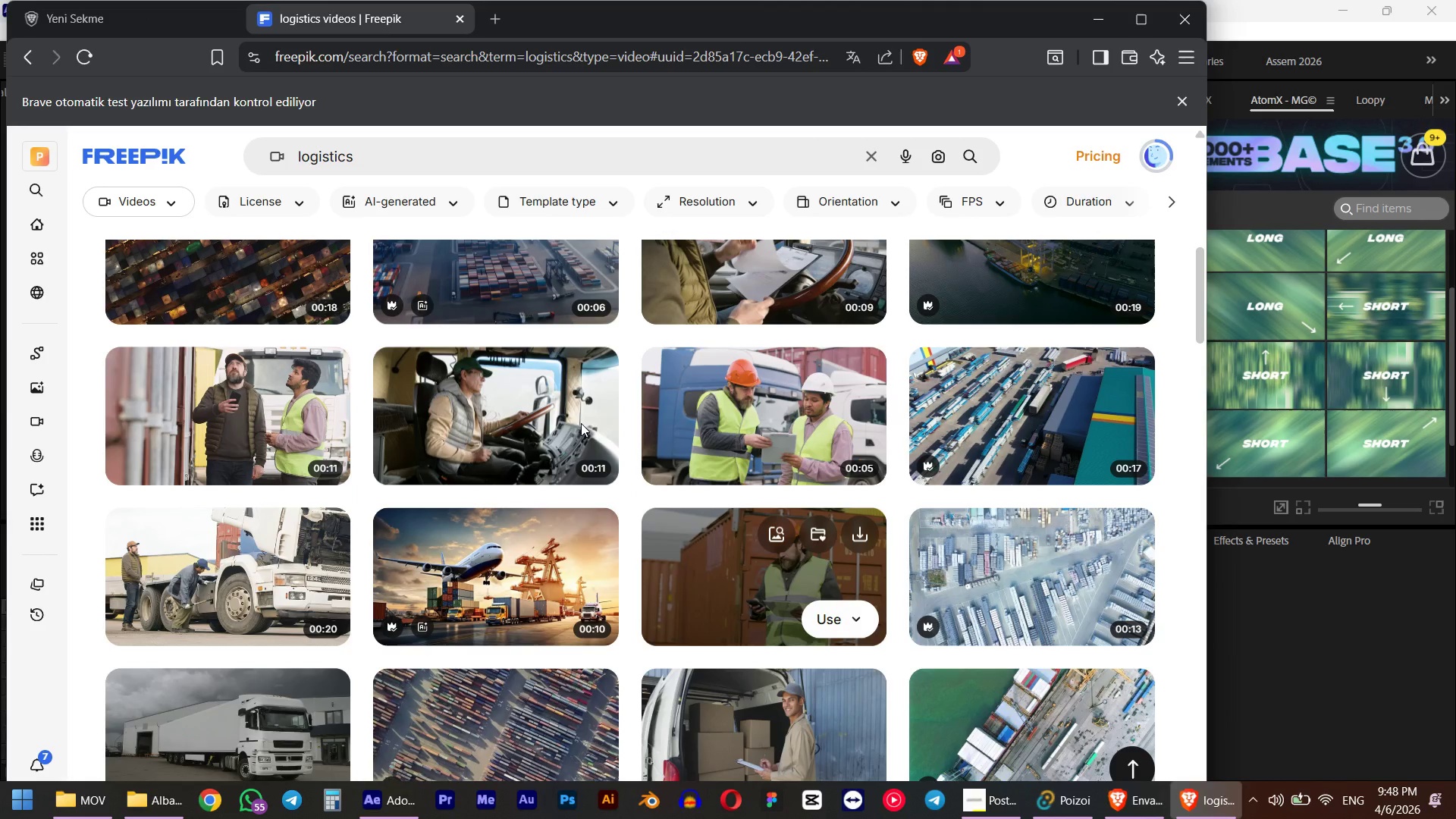 
mouse_move([595, 441])
 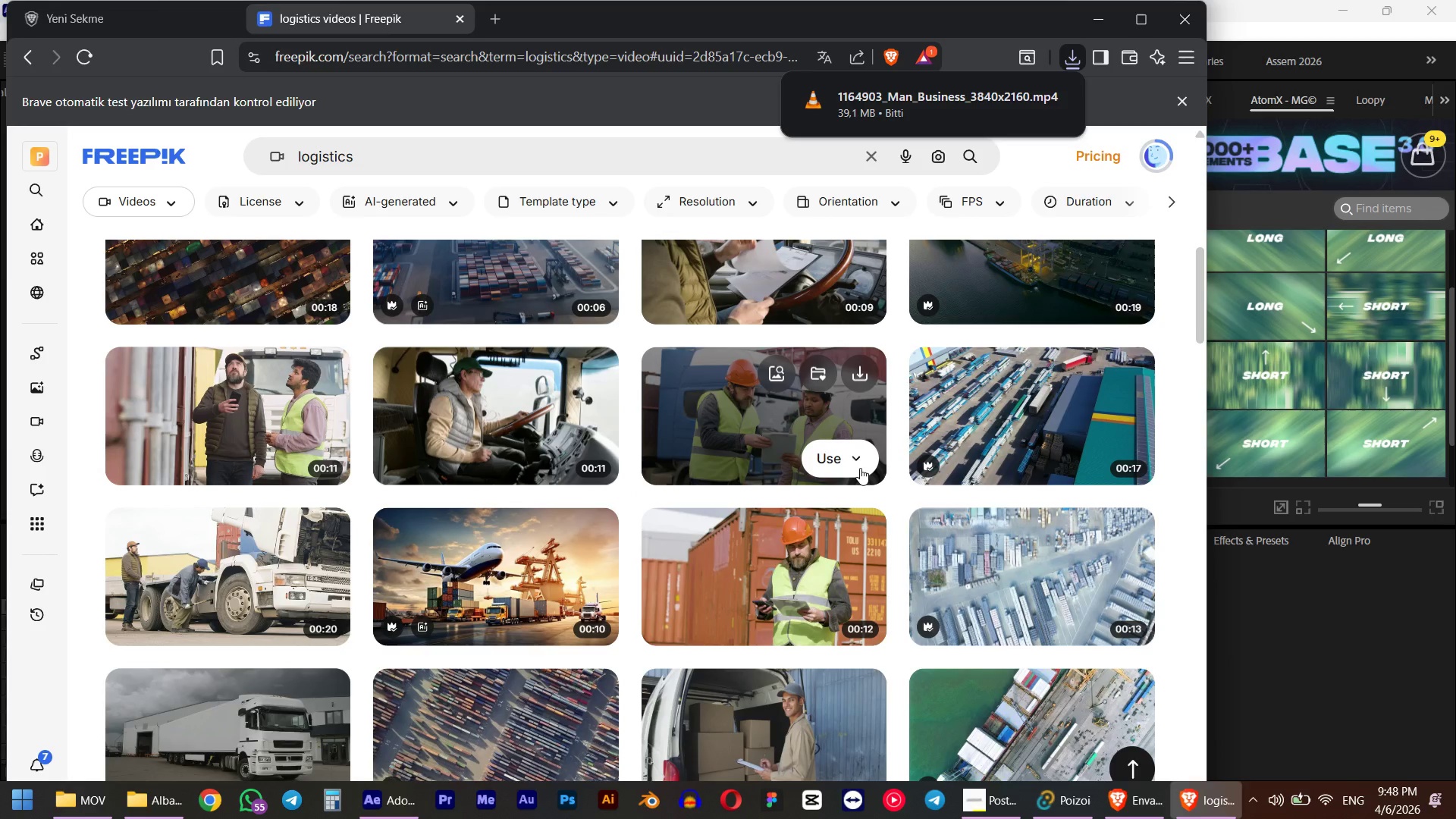 
left_click([862, 373])
 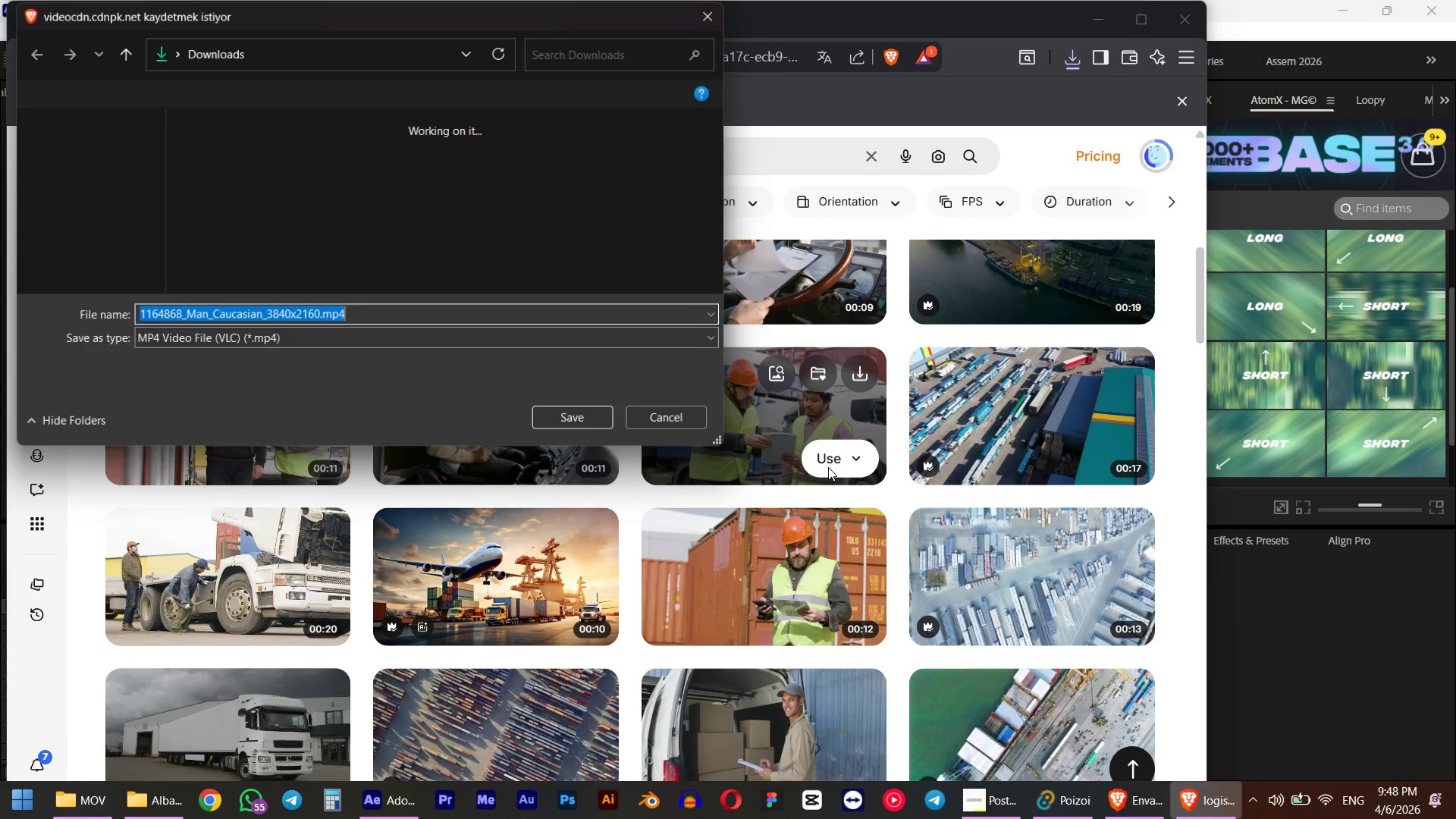 
left_click([598, 419])
 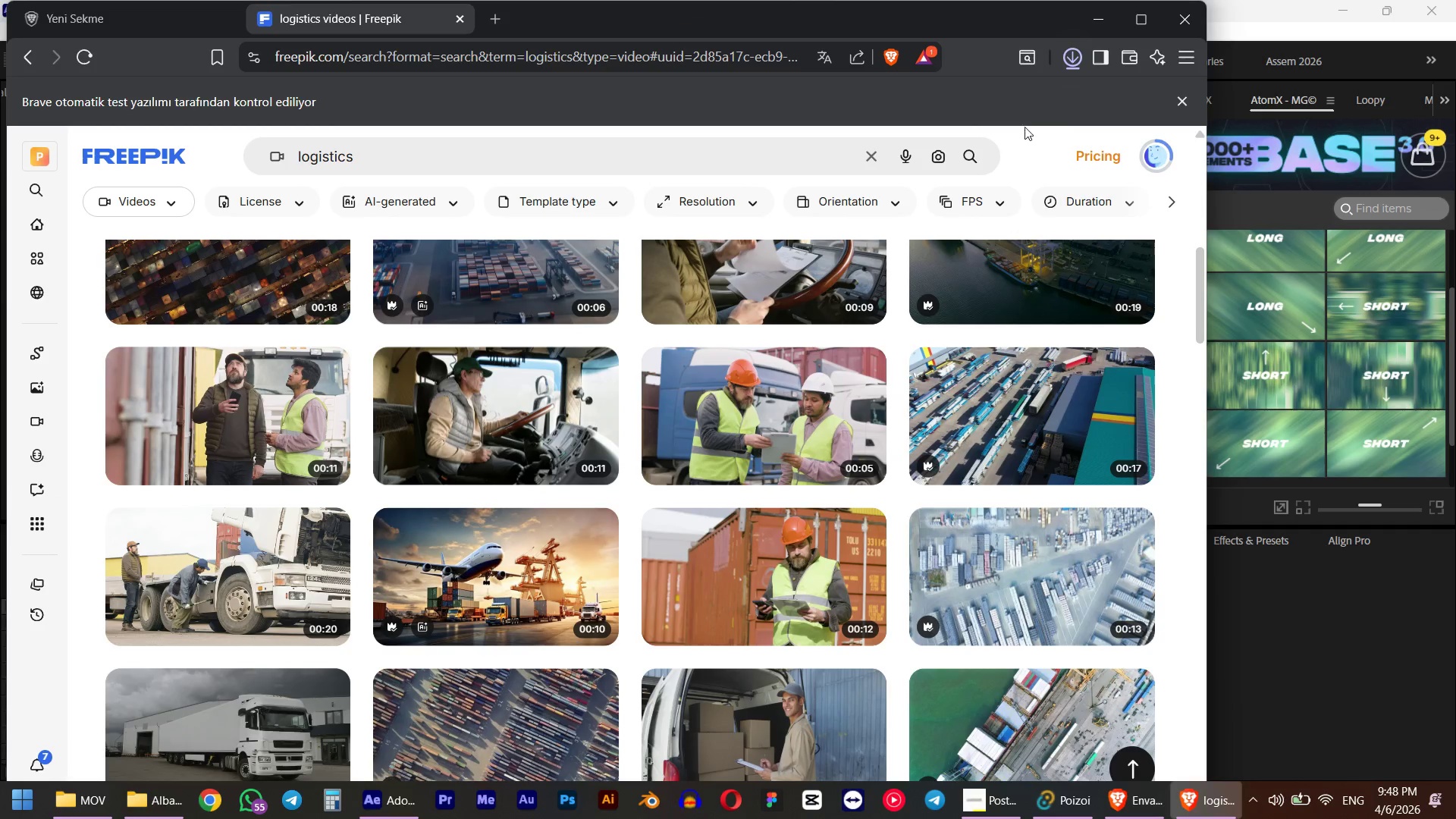 
left_click([1065, 61])
 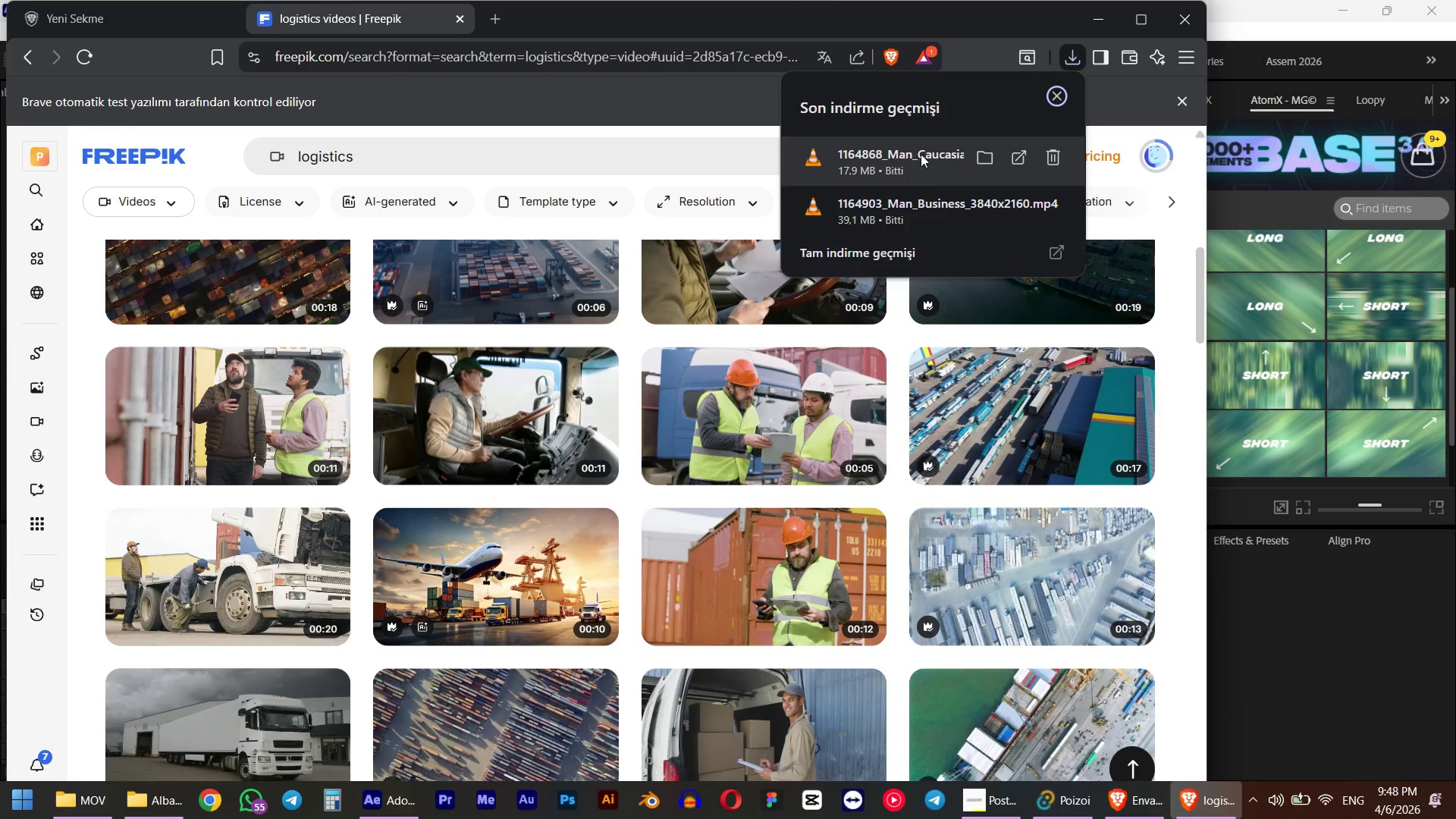 
left_click_drag(start_coordinate=[920, 153], to_coordinate=[816, 617])
 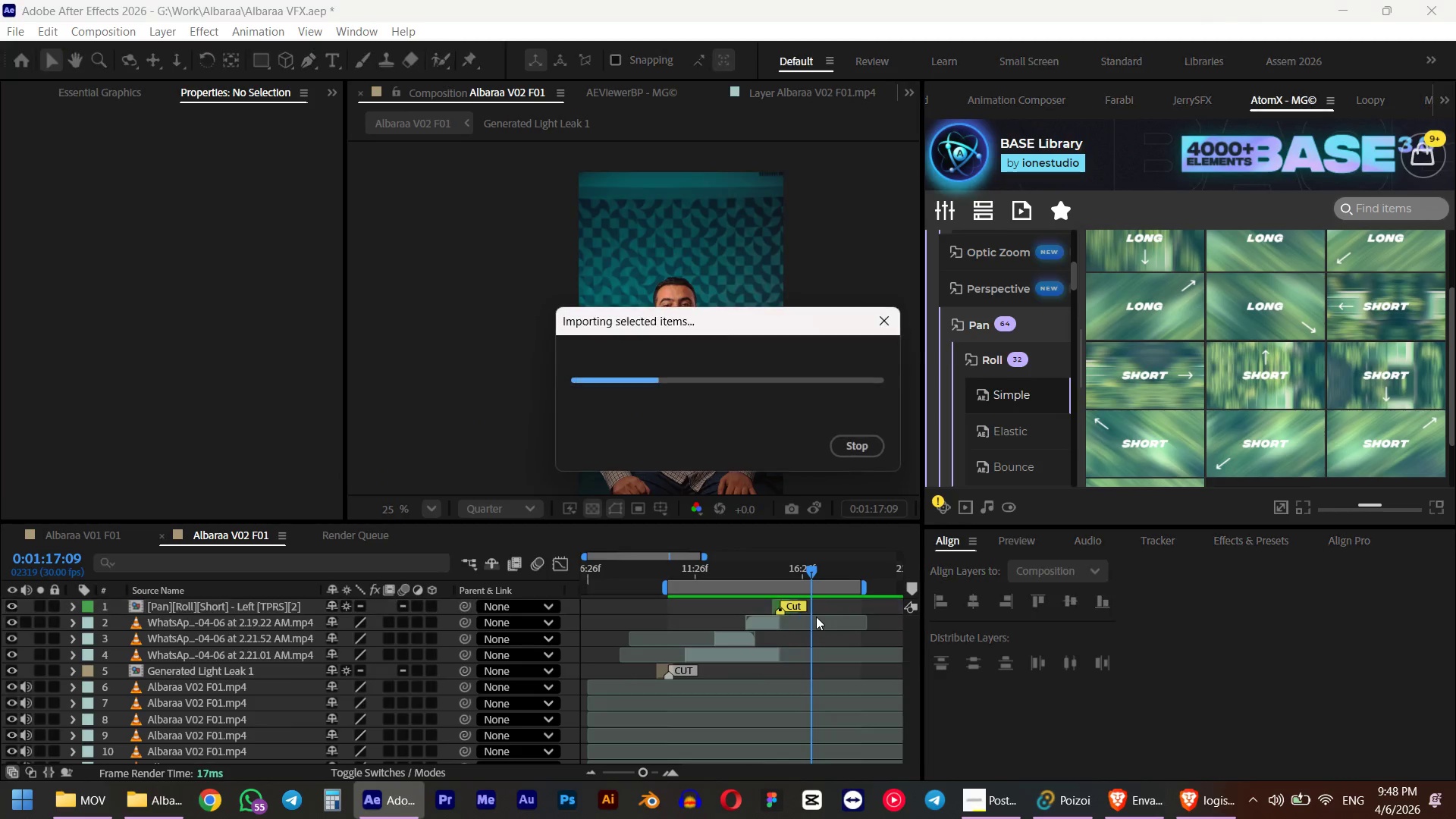 
key(Alt+Tab)
 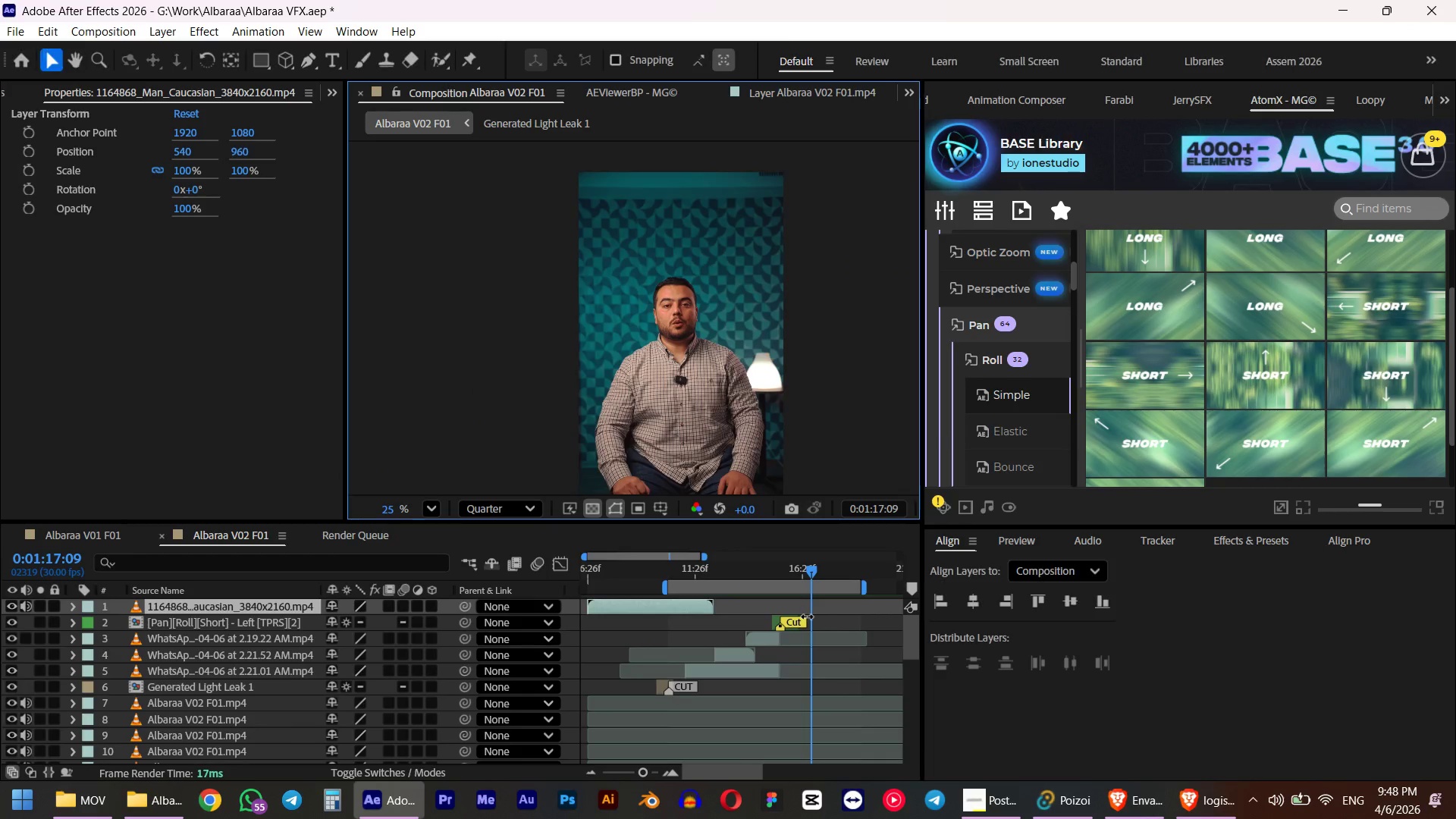 
left_click_drag(start_coordinate=[598, 602], to_coordinate=[821, 629])
 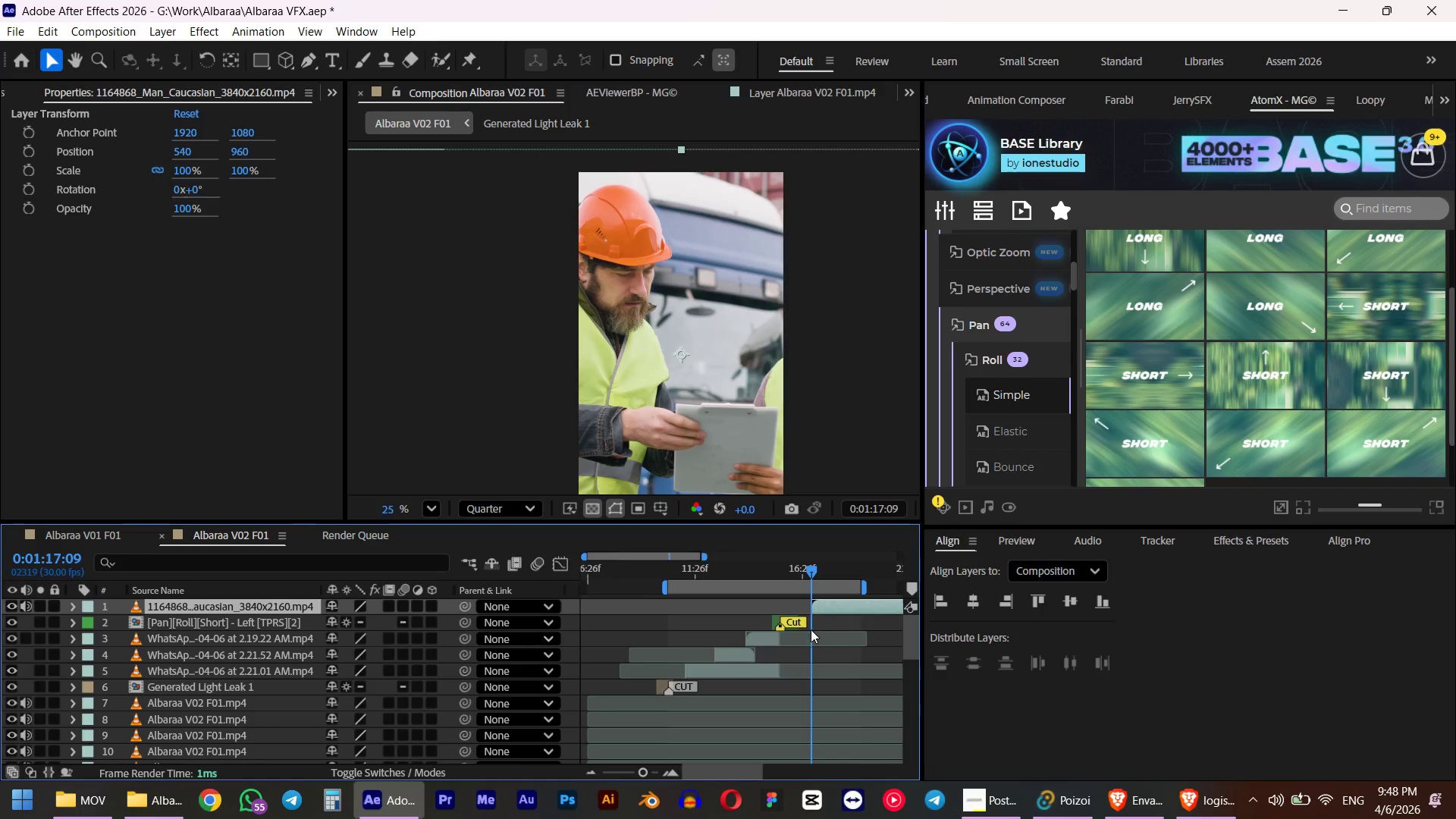 
key(Alt+AltLeft)
 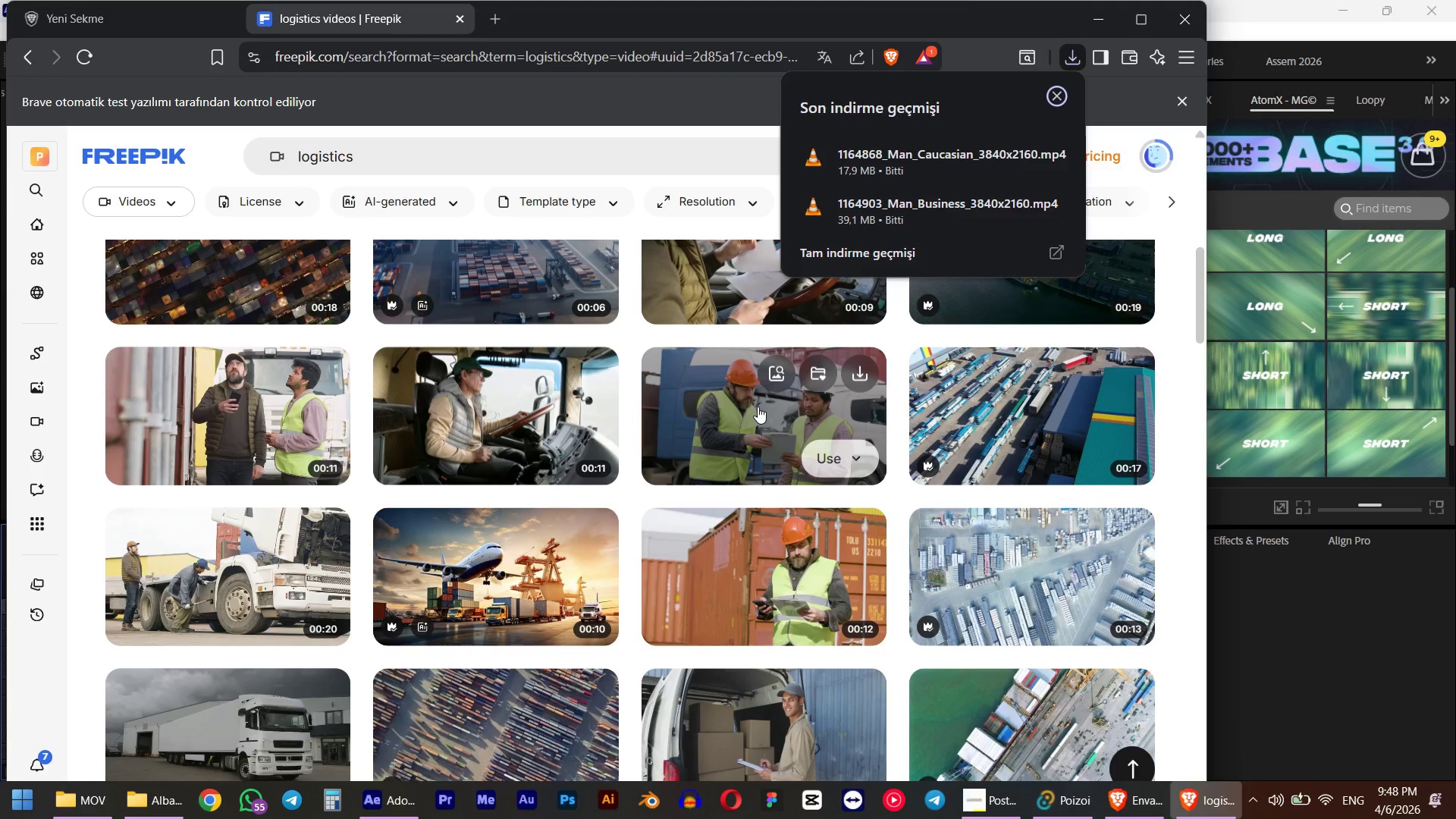 
key(Alt+Tab)
 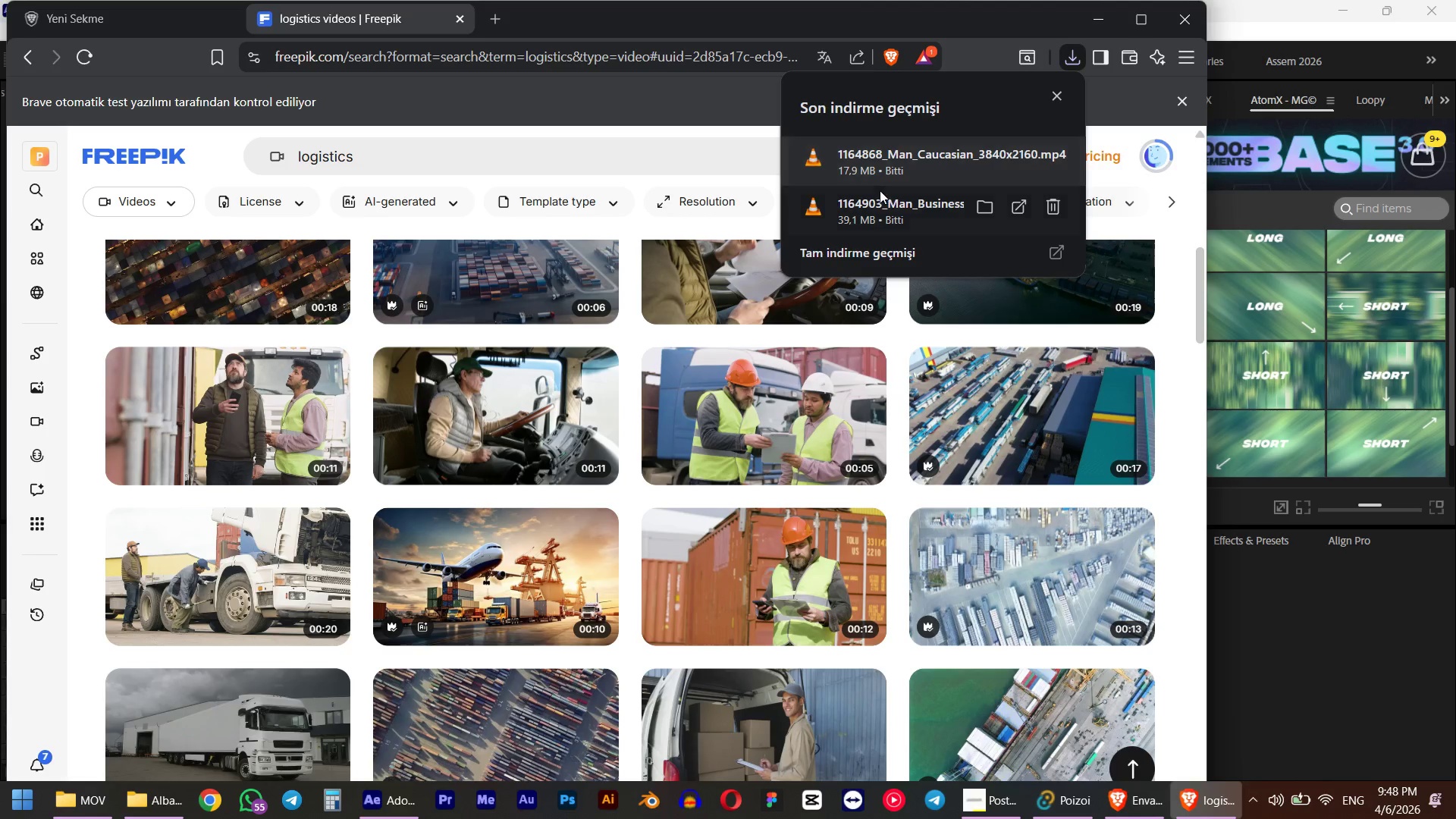 
left_click_drag(start_coordinate=[871, 206], to_coordinate=[803, 650])
 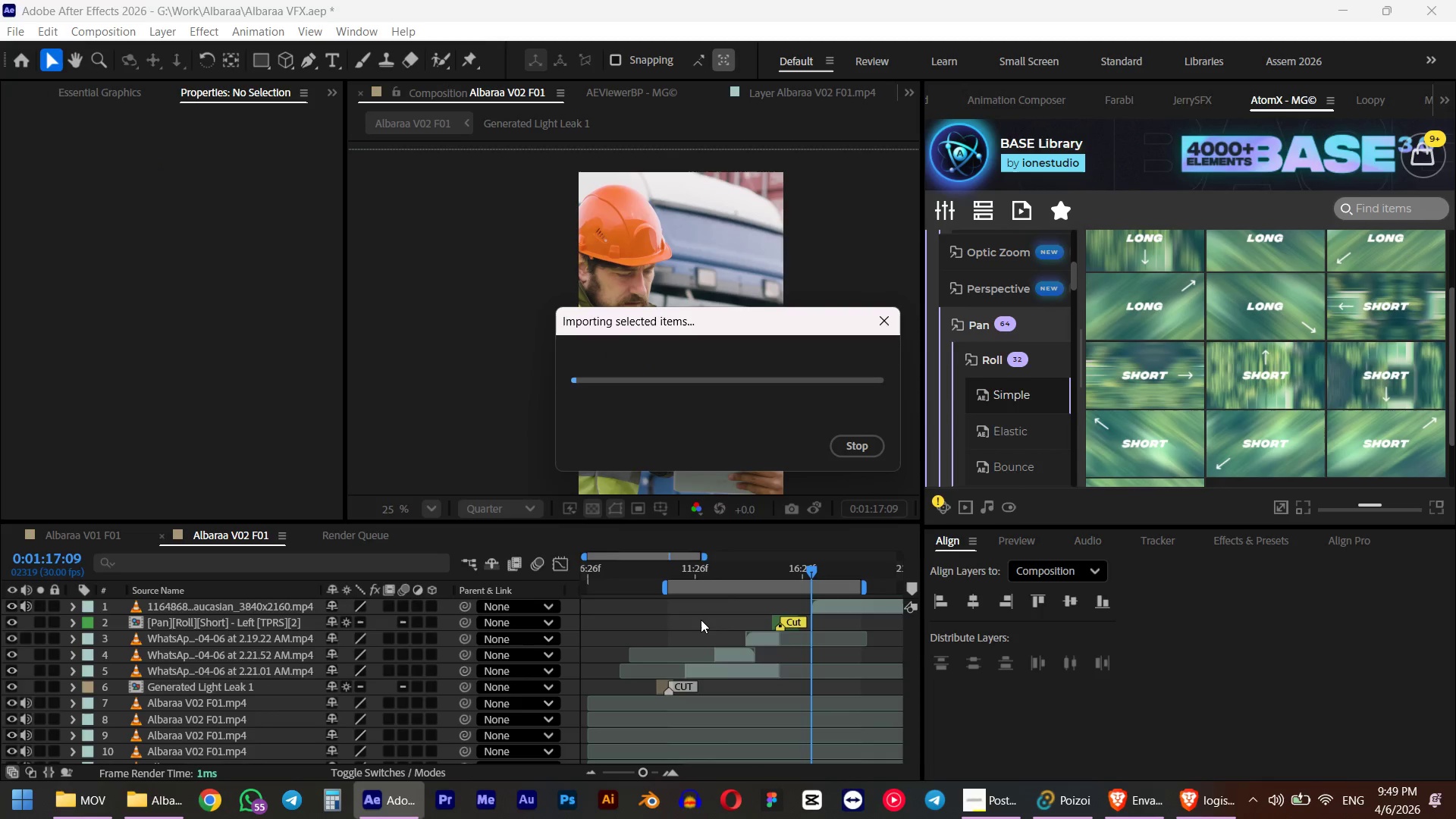 
key(Alt+AltLeft)
 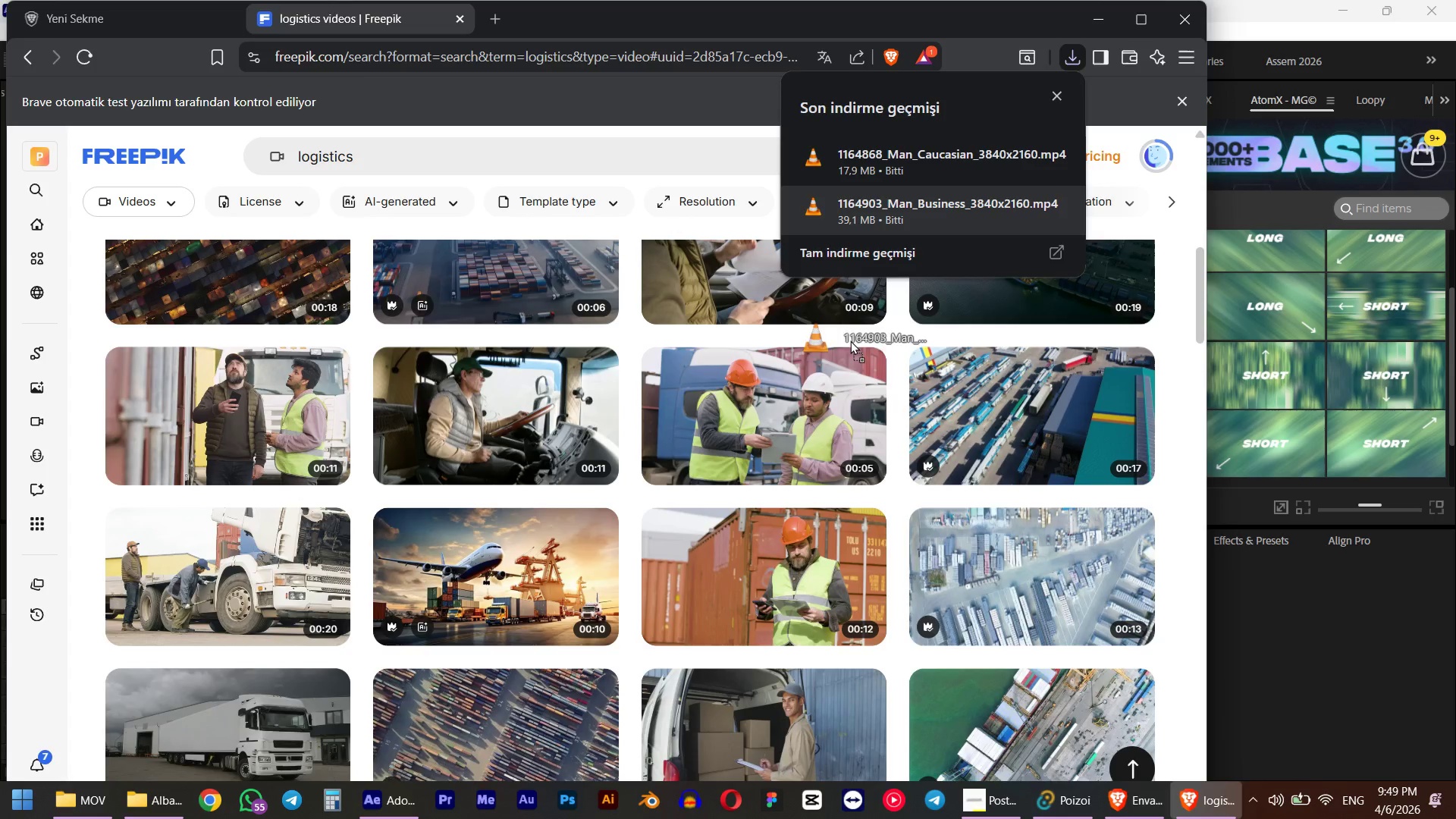 
key(Alt+Tab)
 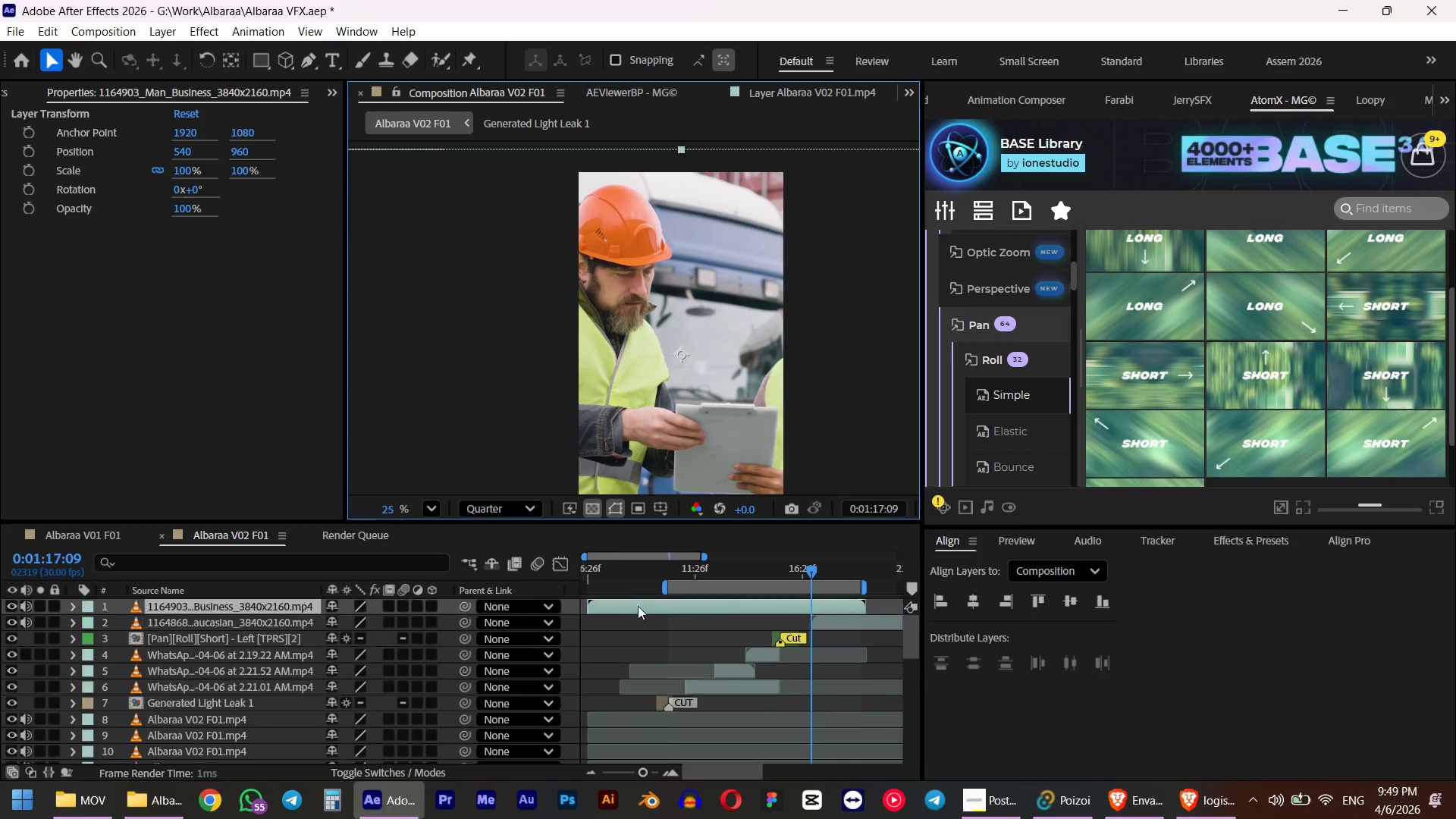 
left_click_drag(start_coordinate=[618, 604], to_coordinate=[830, 610])
 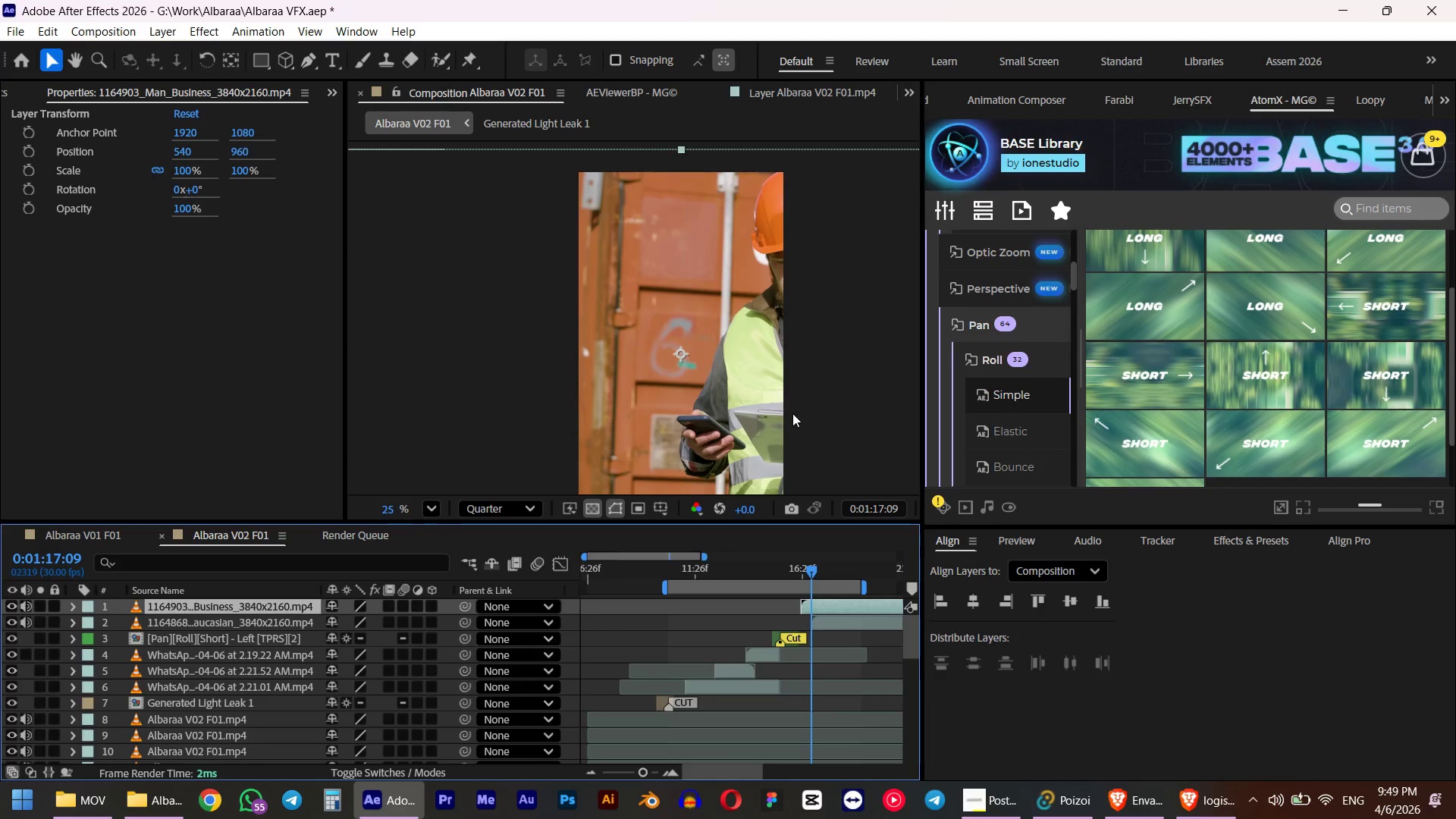 
hold_key(key=ControlLeft, duration=1.42)
 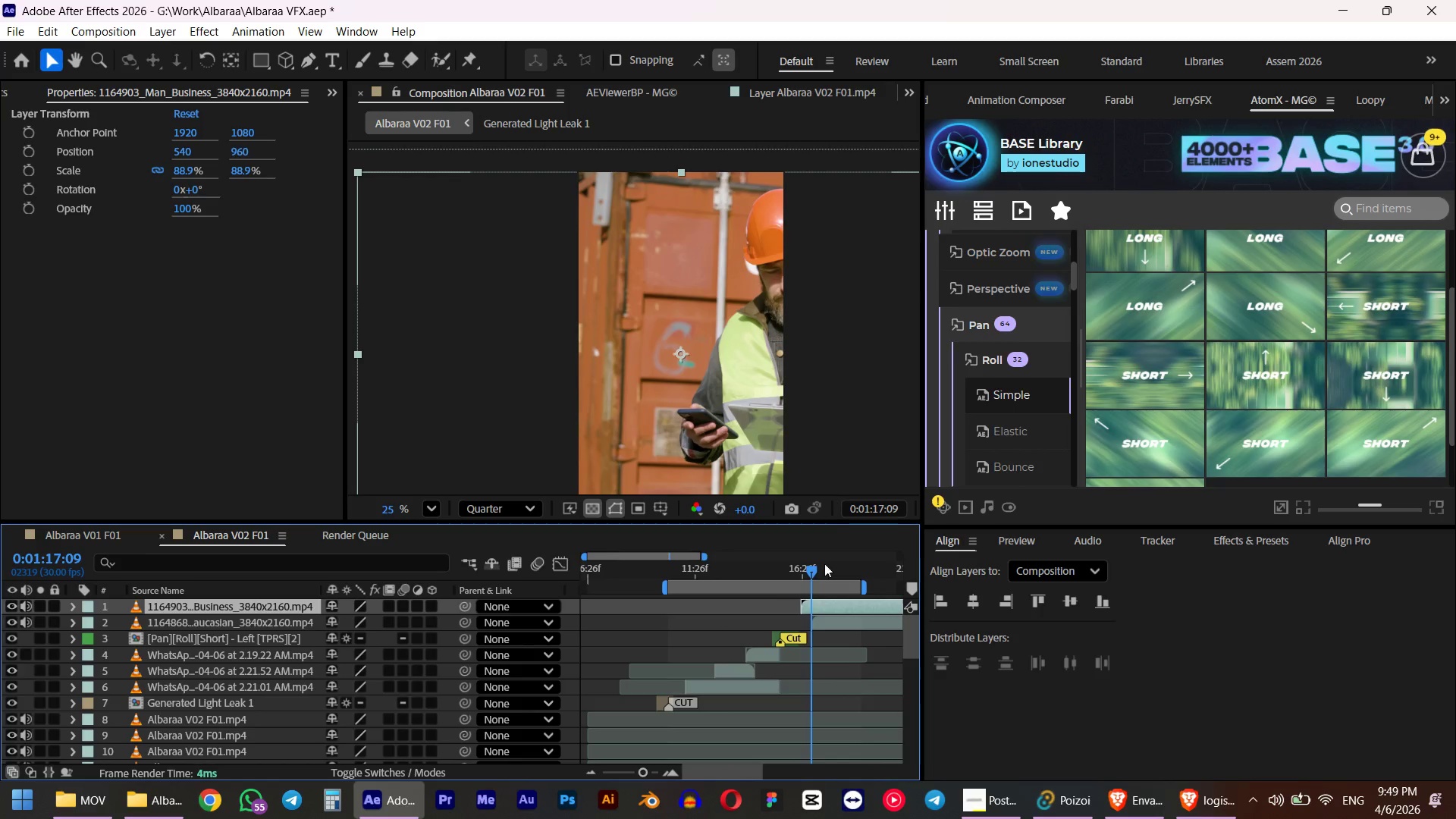 
hold_key(key=AltLeft, duration=1.25)
 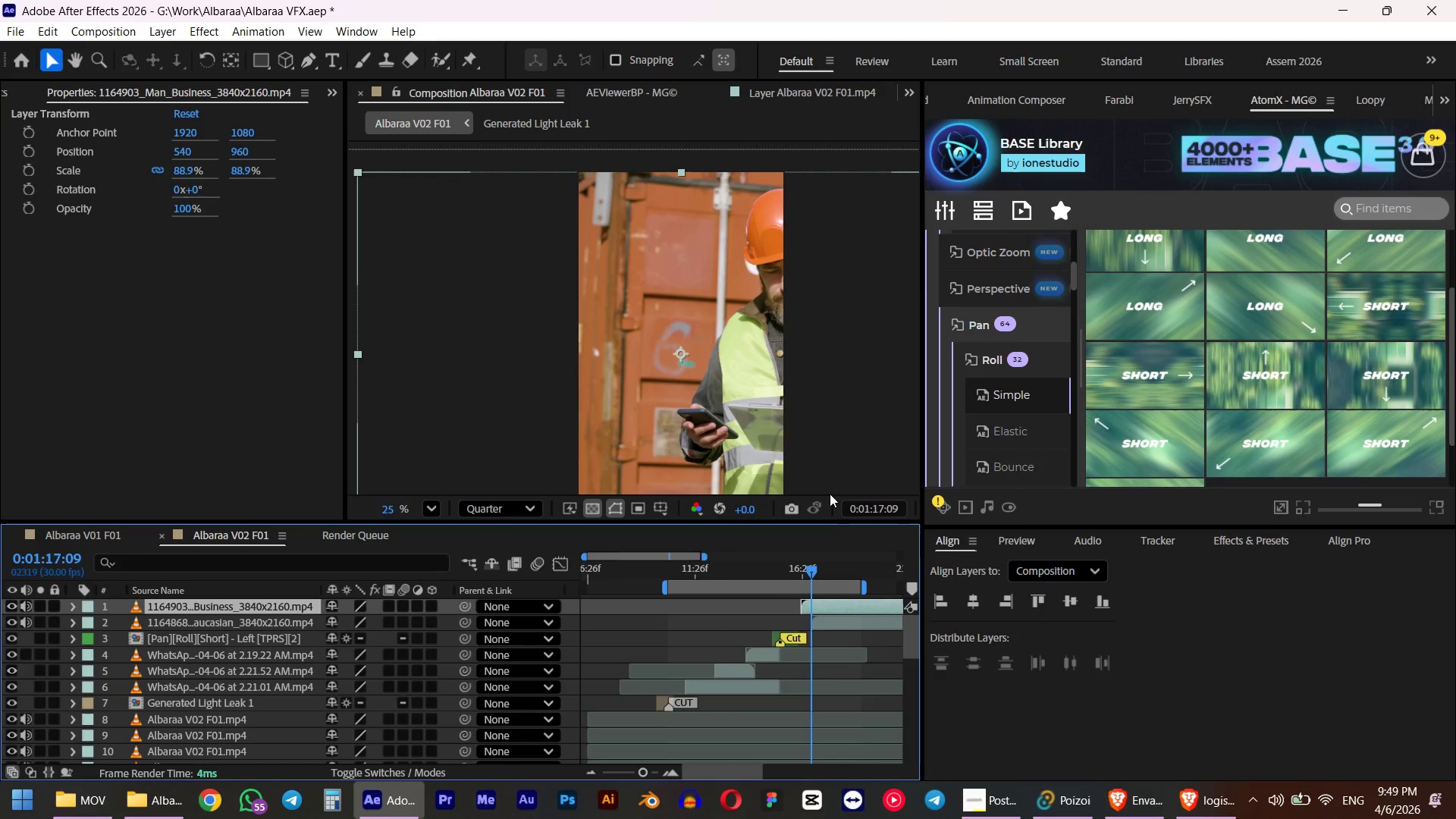 
hold_key(key=ShiftLeft, duration=1.31)